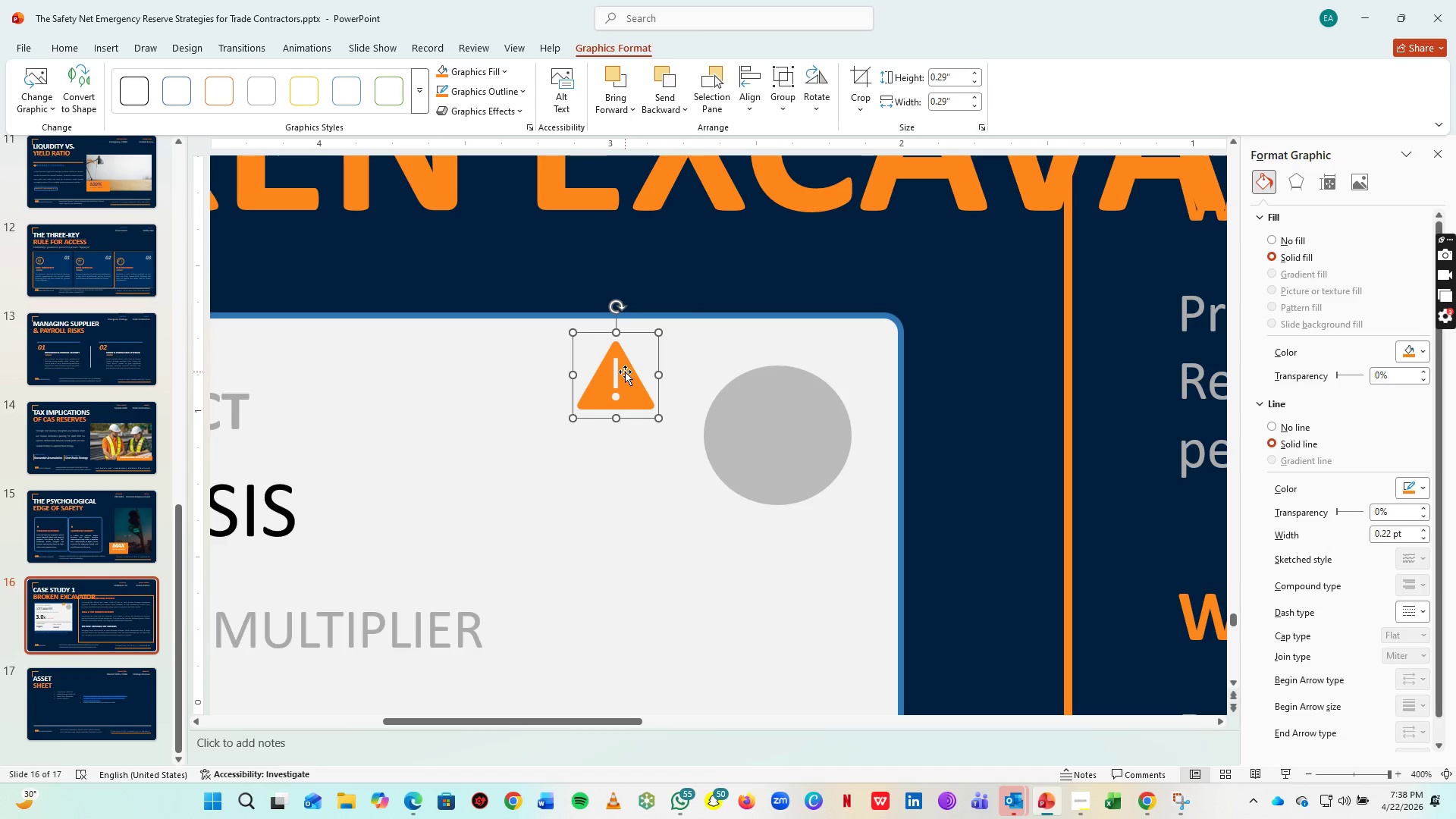 
left_click_drag(start_coordinate=[625, 372], to_coordinate=[787, 429])
 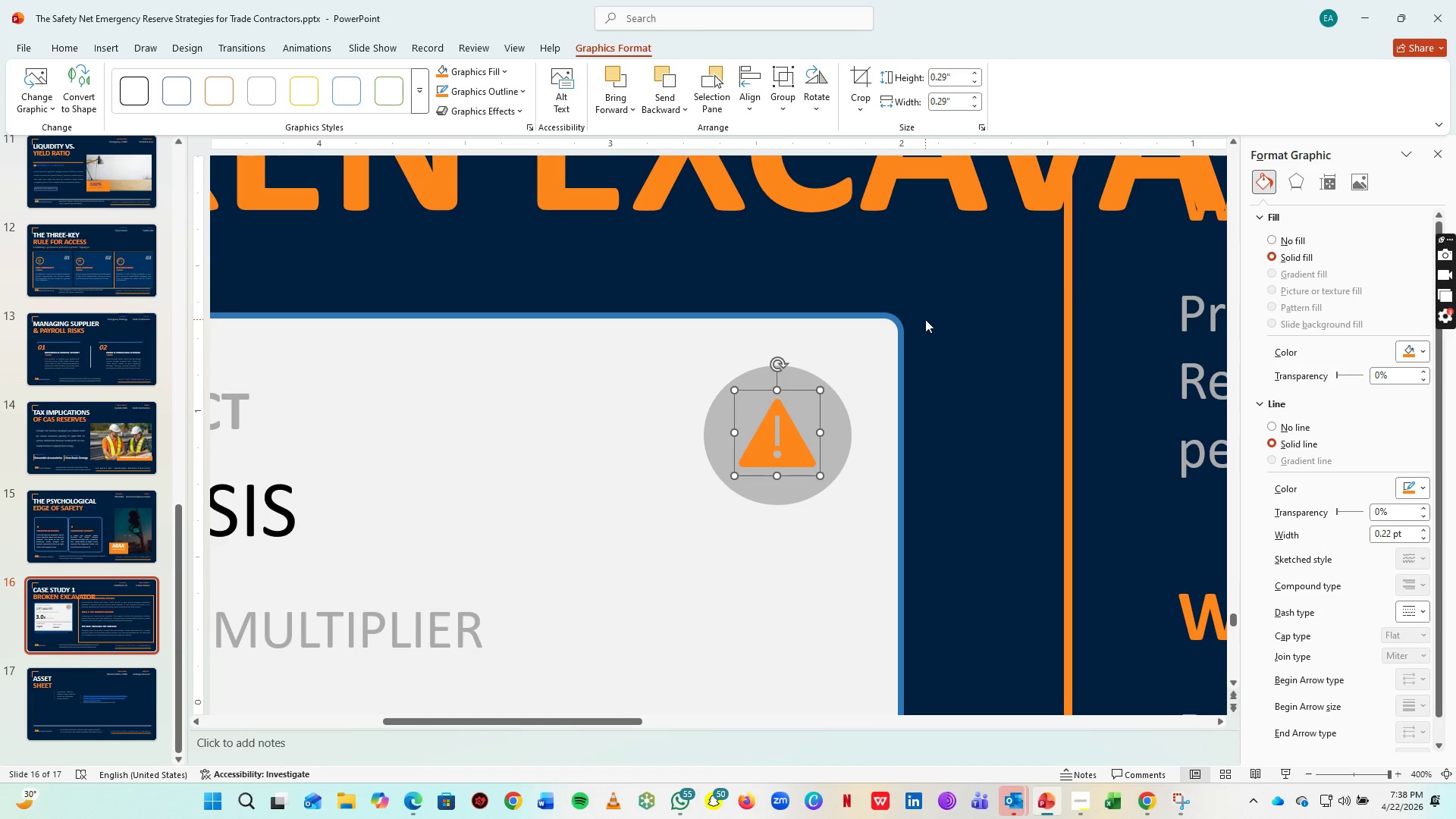 
key(Control+S)
 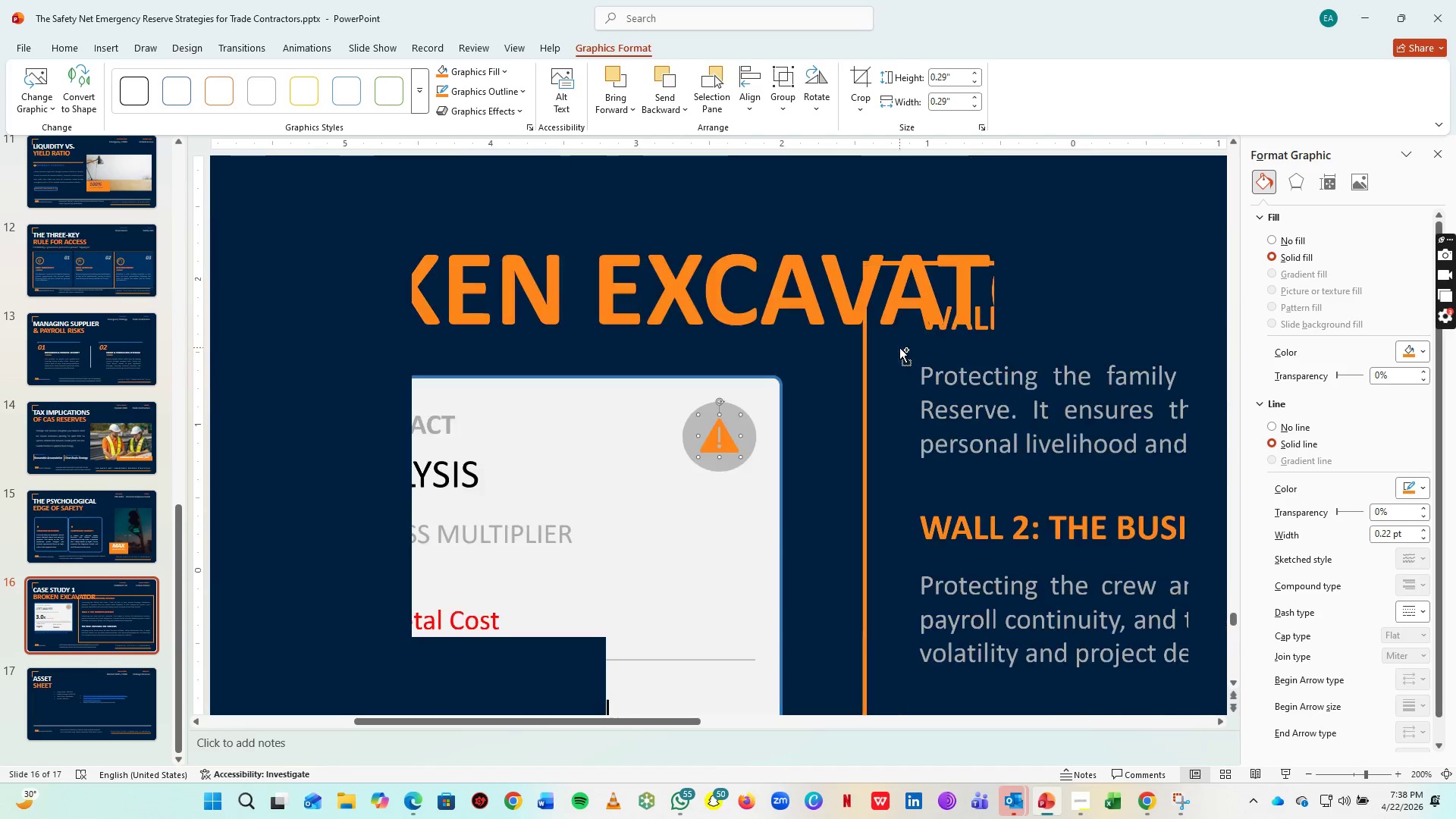 
scroll: coordinate [899, 347], scroll_direction: down, amount: 3.0
 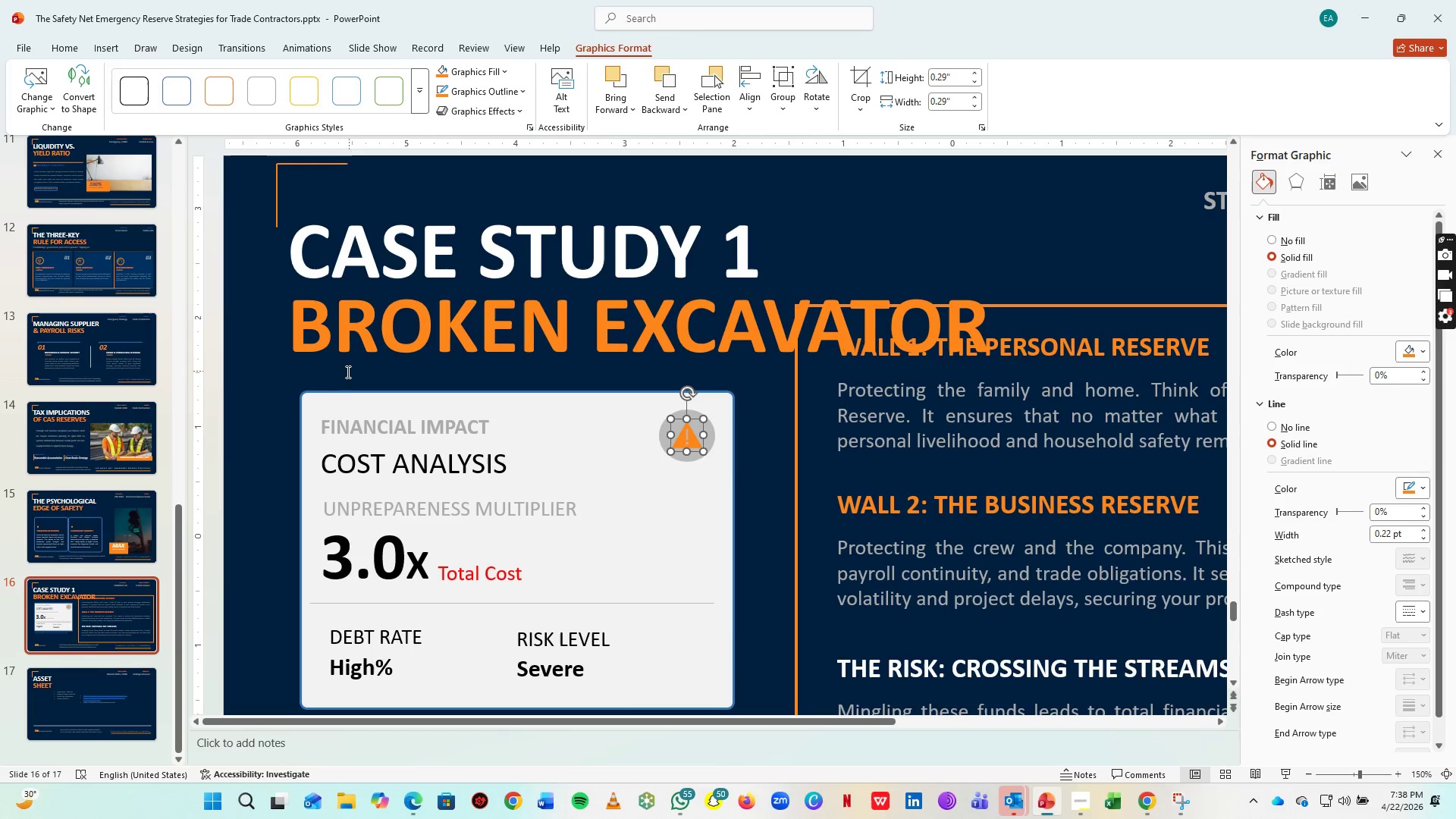 
hold_key(key=ControlLeft, duration=0.36)
scroll: coordinate [342, 383], scroll_direction: down, amount: 2.0
 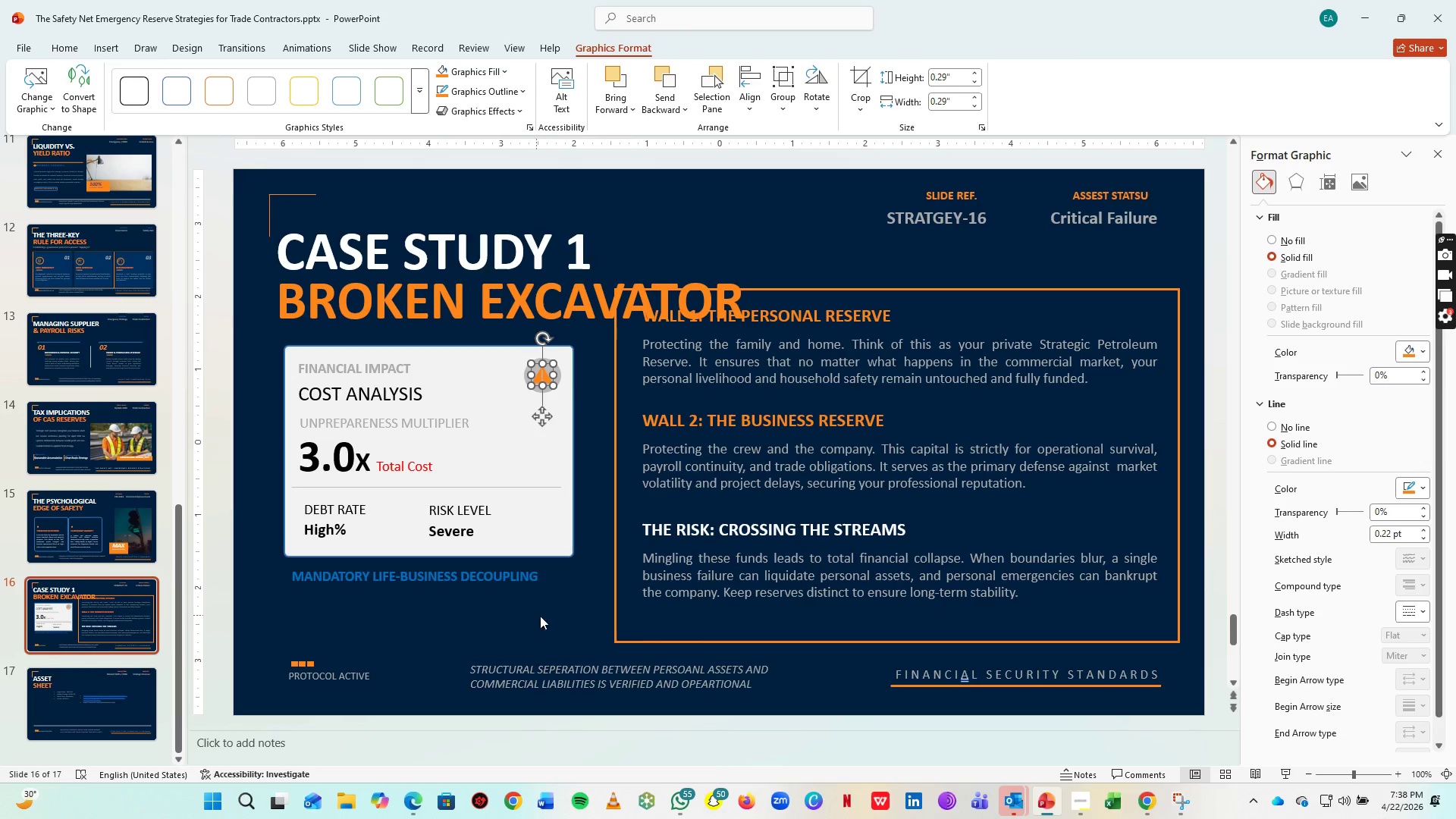 
left_click([497, 570])
 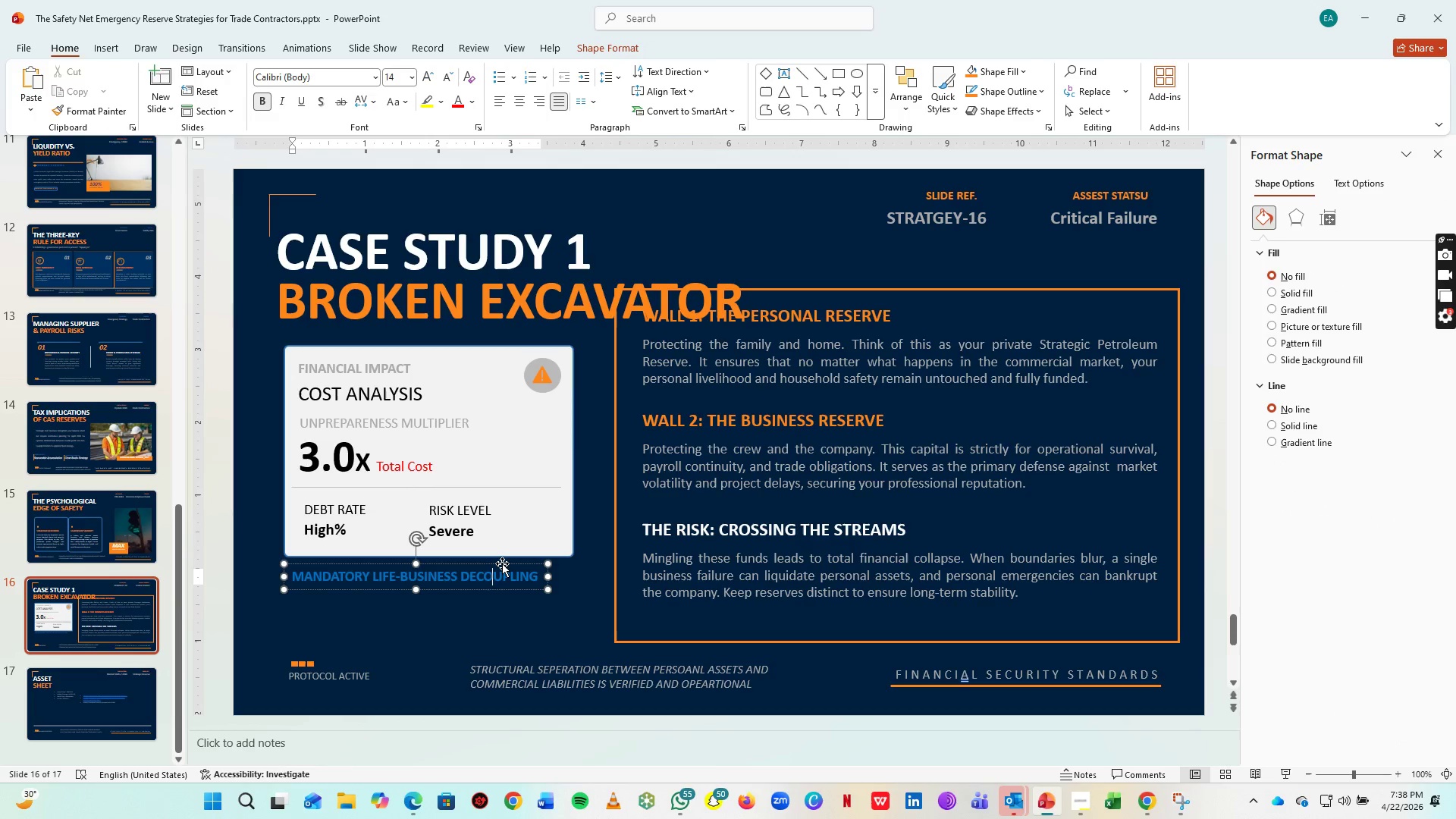 
key(Control+A)
 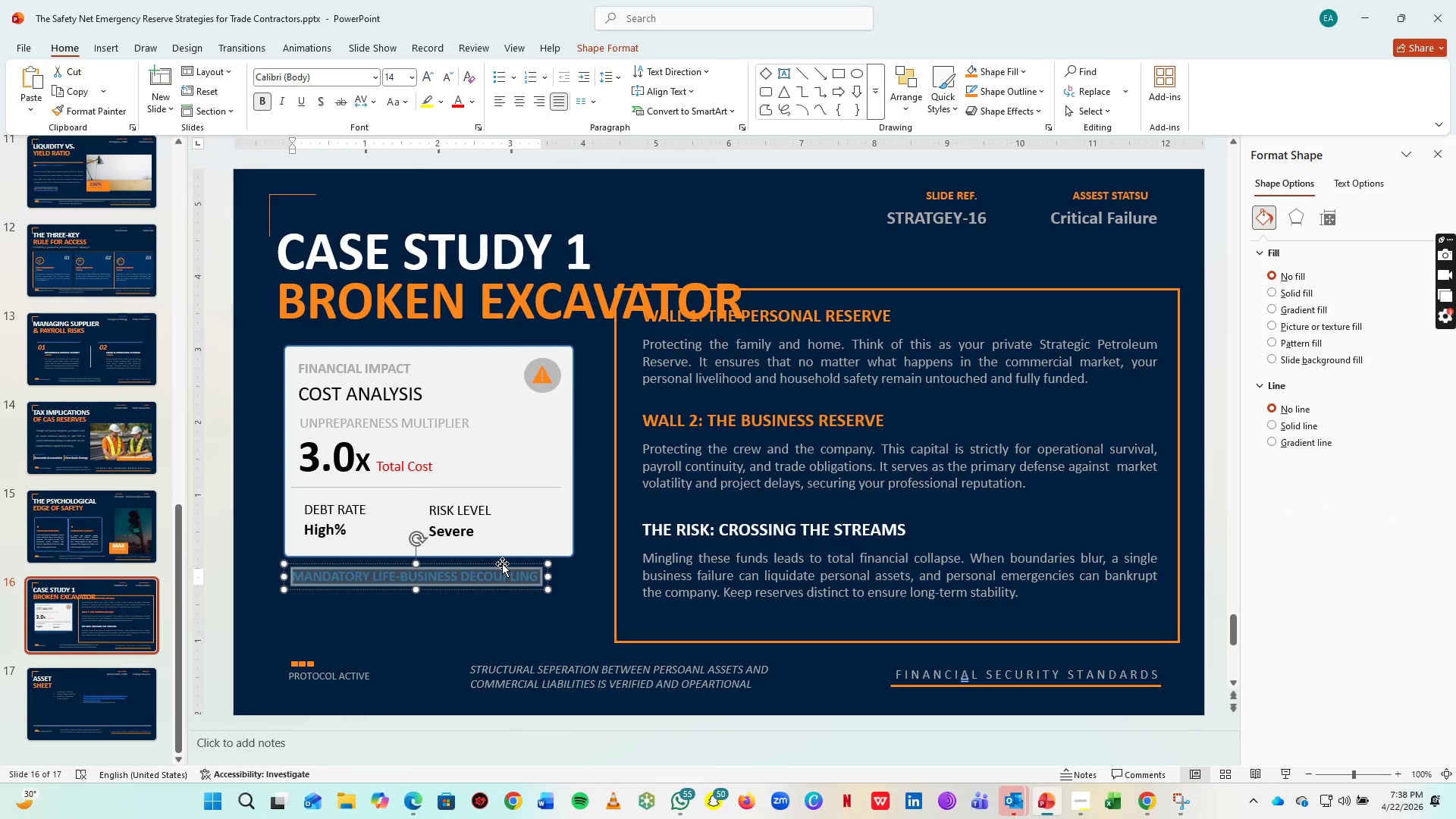 
type(MACHINERY)
key(Backspace)
key(Backspace)
key(Backspace)
key(Backspace)
key(Backspace)
key(Backspace)
key(Backspace)
key(Backspace)
type( A C)
 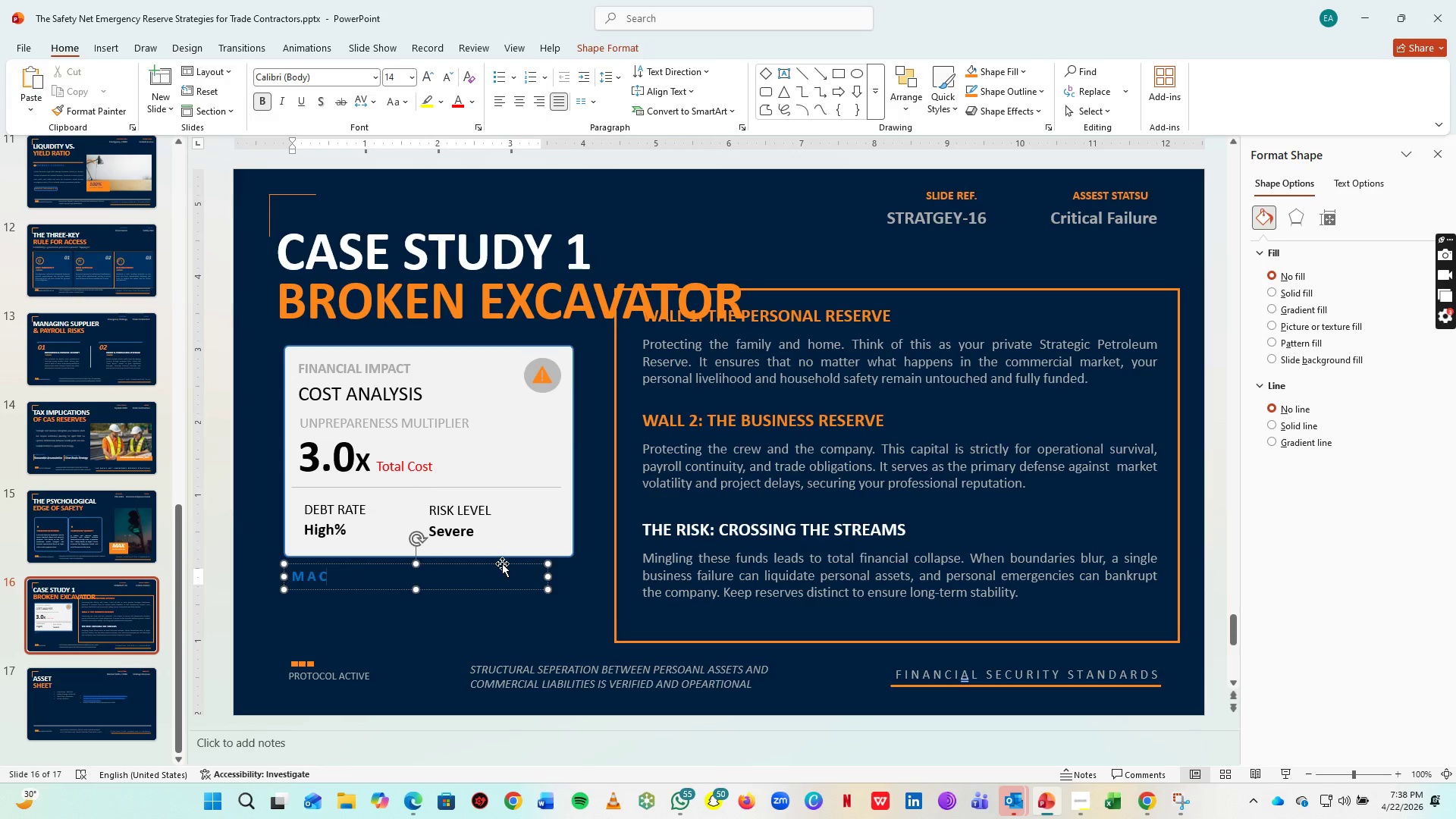 
key(Control+ControlLeft)
 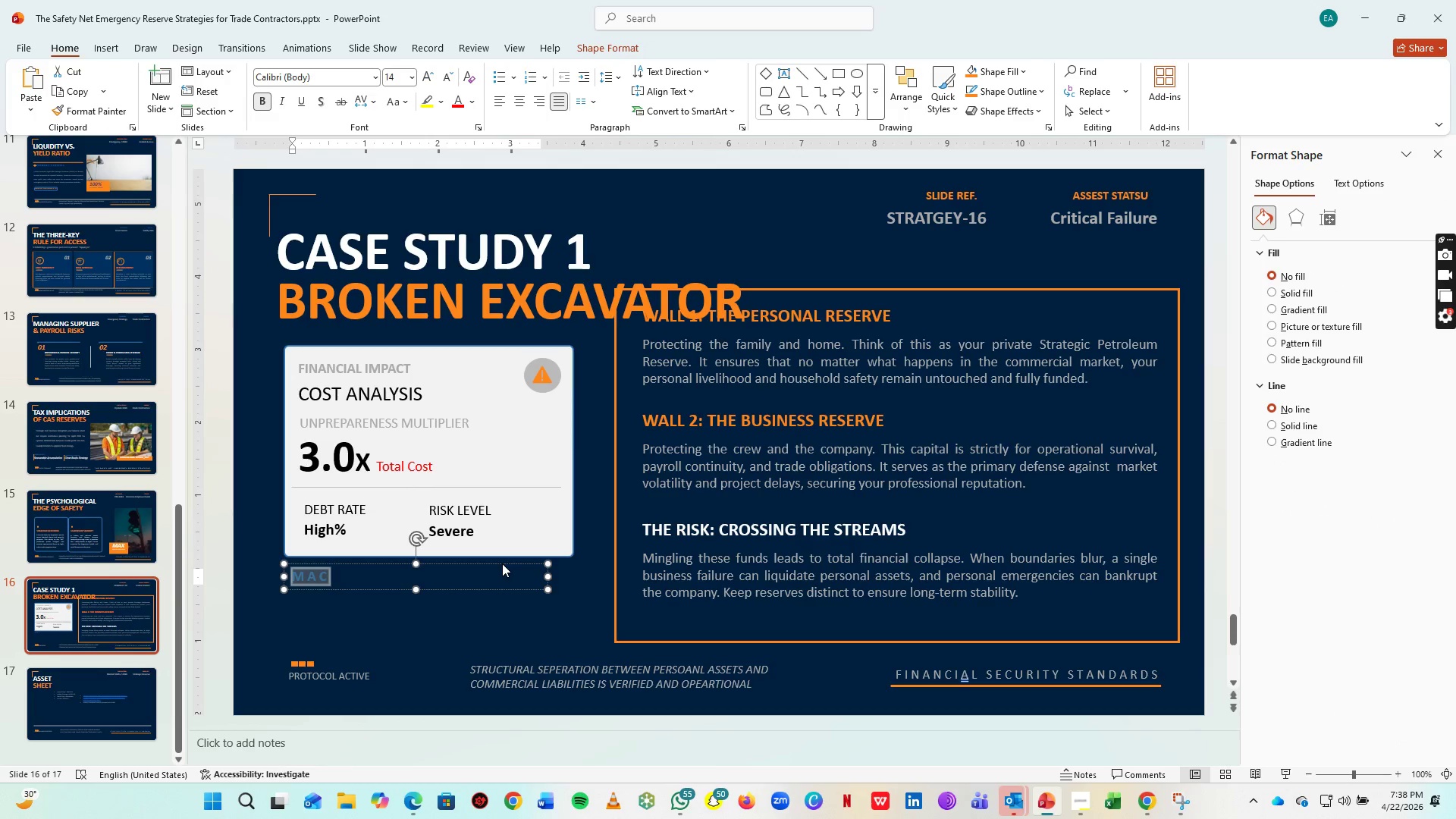 
key(Control+A)
 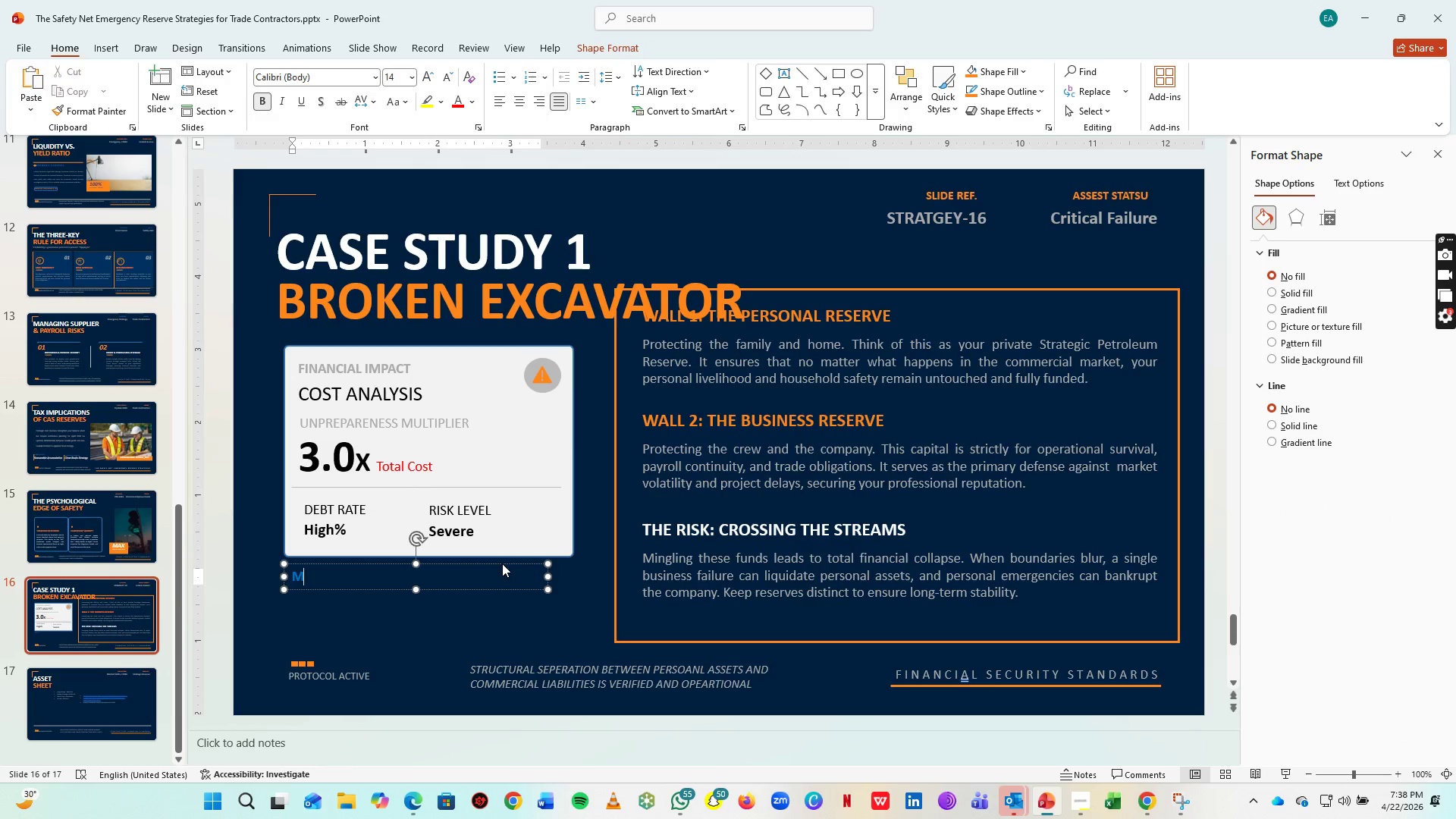 
type(MACHINERY PREPAREDNESS FRAMEWORK)
 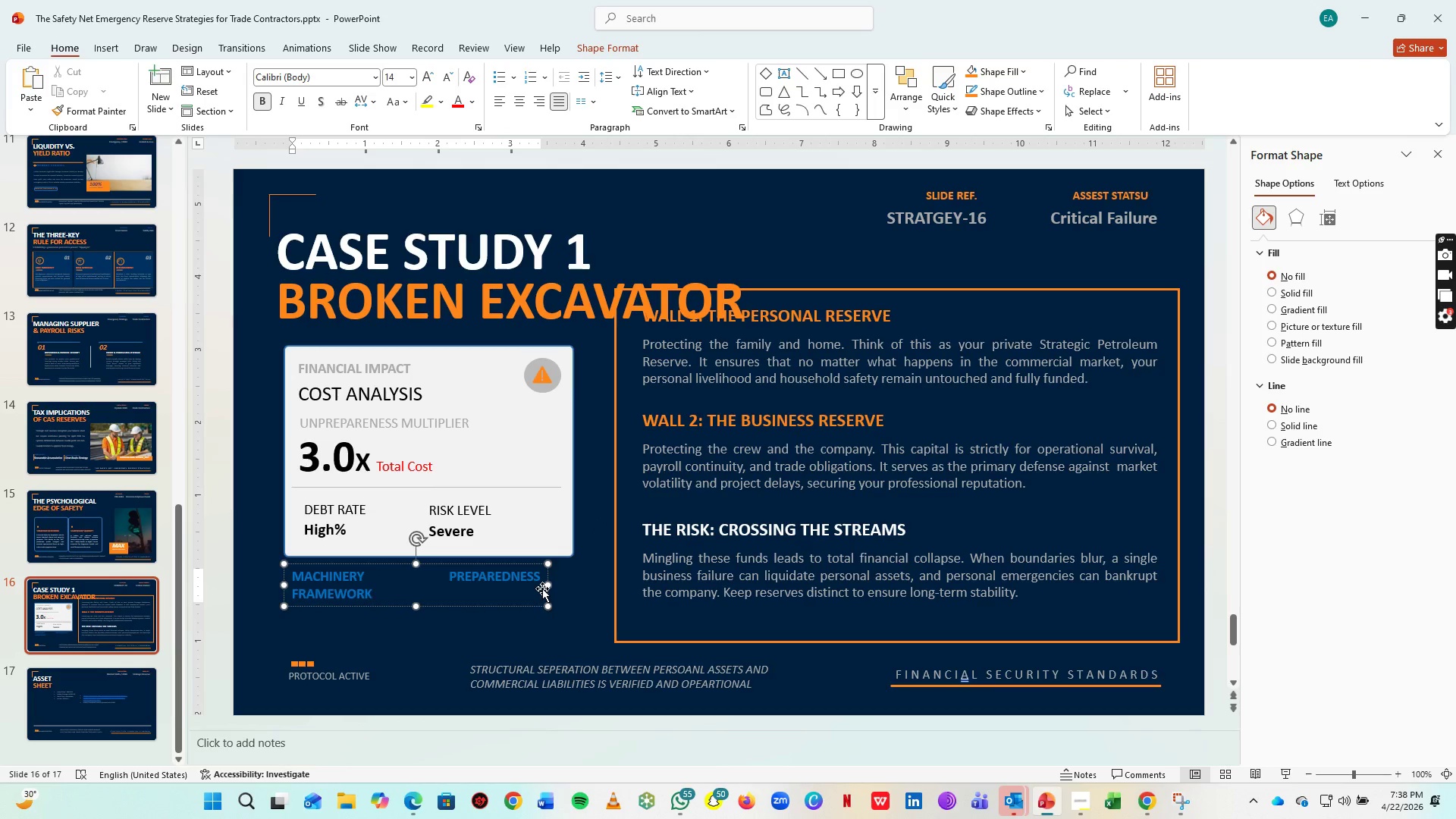 
left_click_drag(start_coordinate=[544, 588], to_coordinate=[555, 587])
 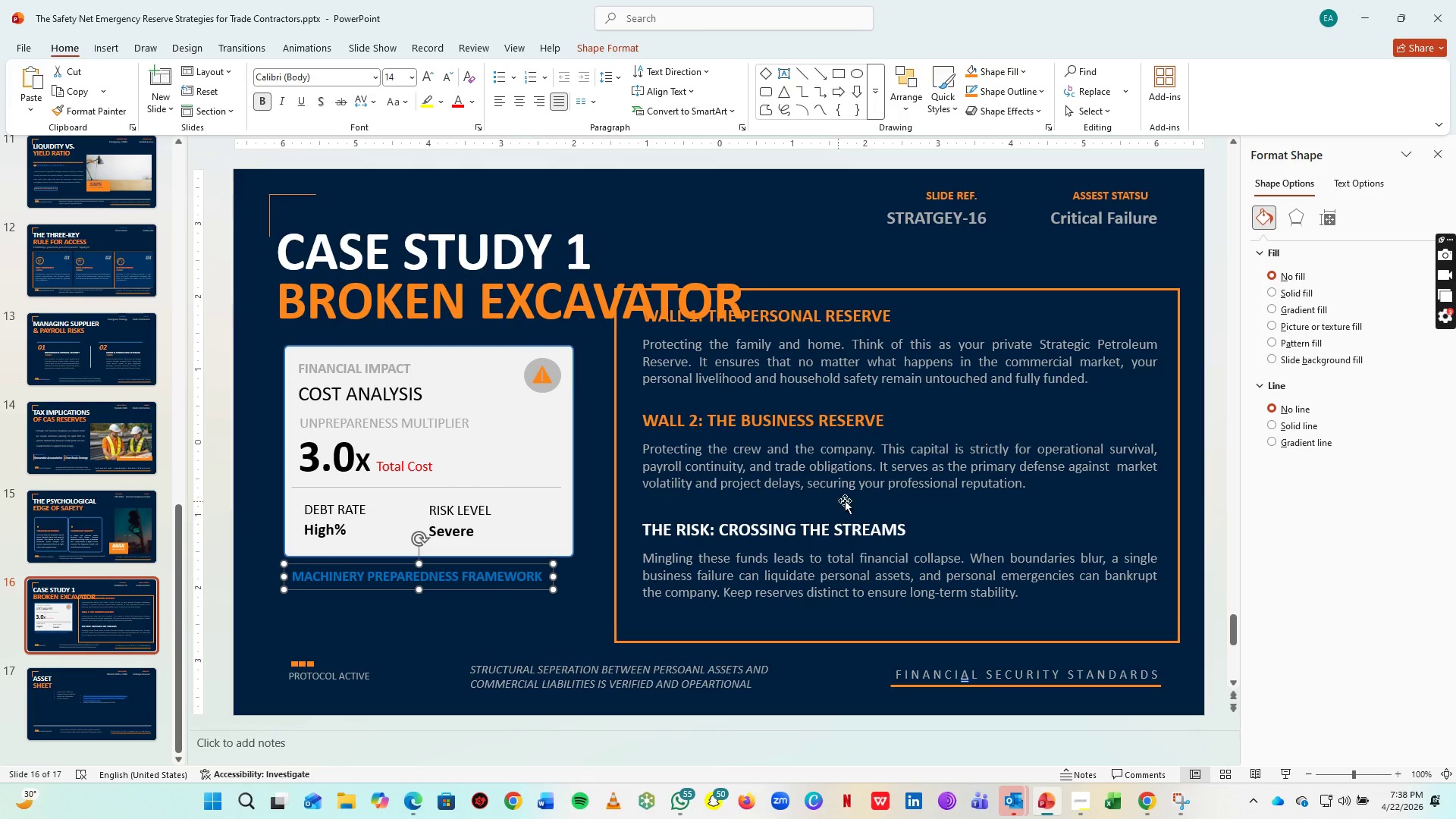 
hold_key(key=ControlLeft, duration=1.45)
scroll: coordinate [868, 506], scroll_direction: down, amount: 1.0
 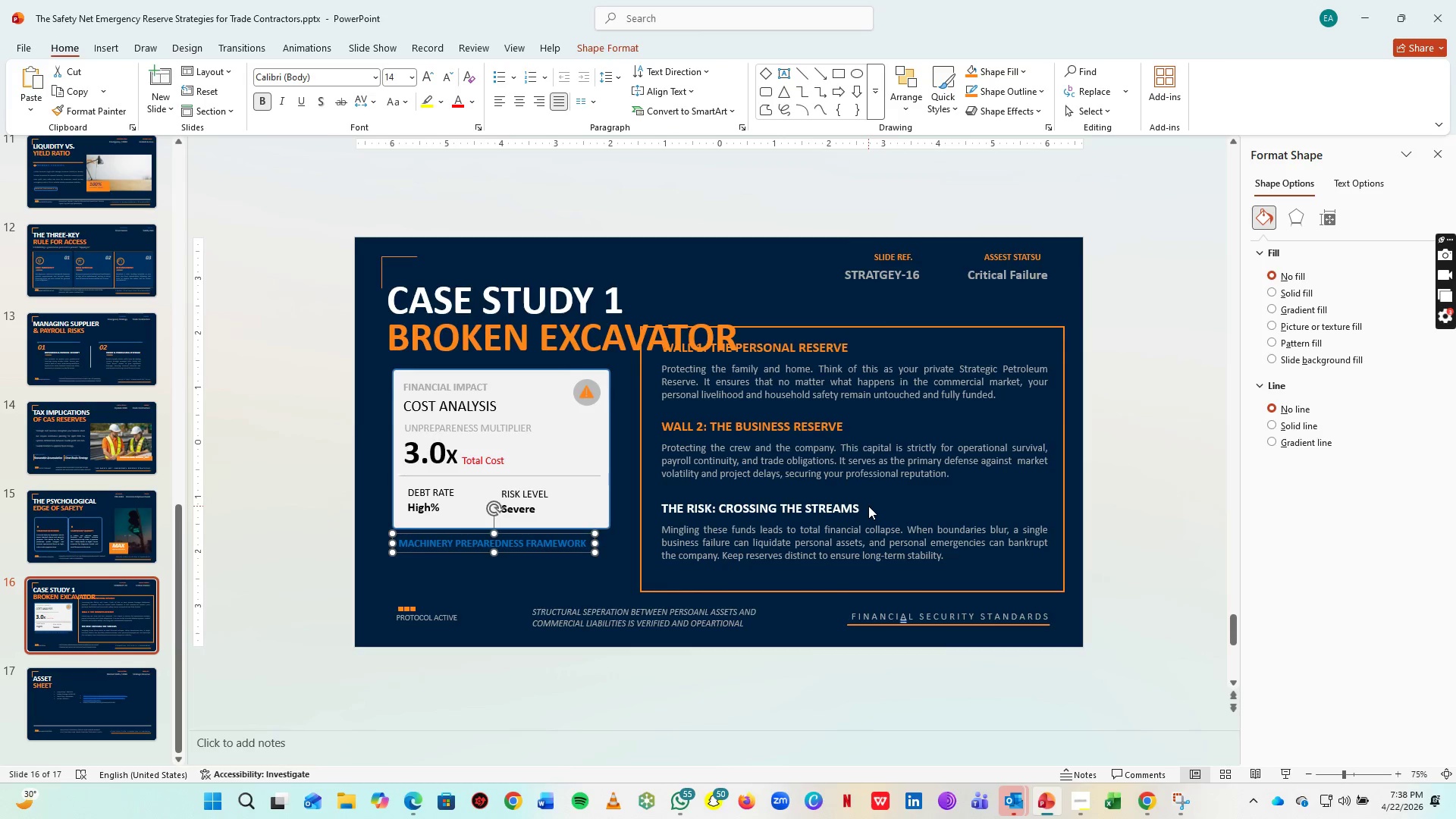 
scroll: coordinate [868, 506], scroll_direction: up, amount: 1.0
 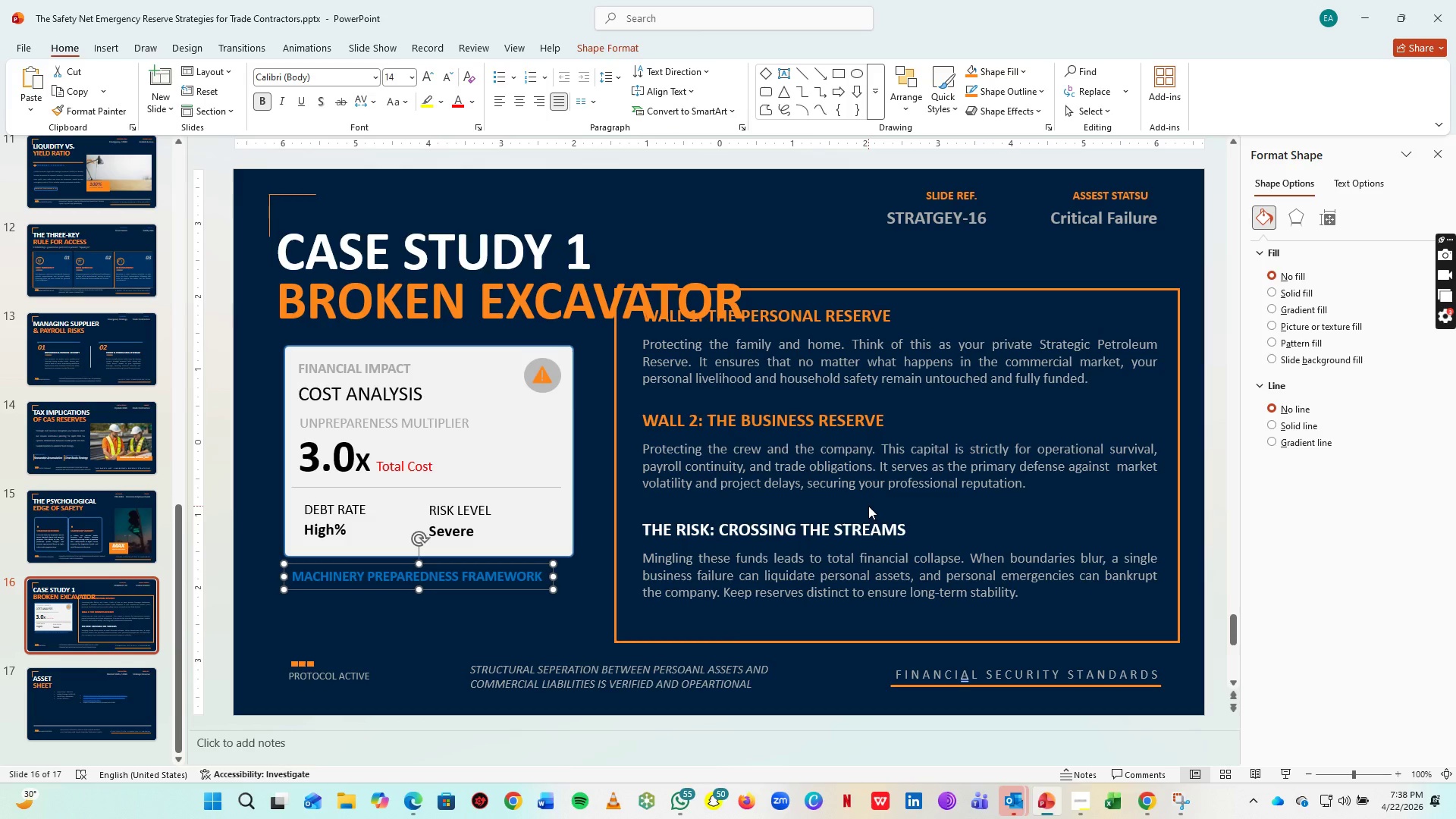 
hold_key(key=ControlLeft, duration=2.77)
left_click([332, 670])
 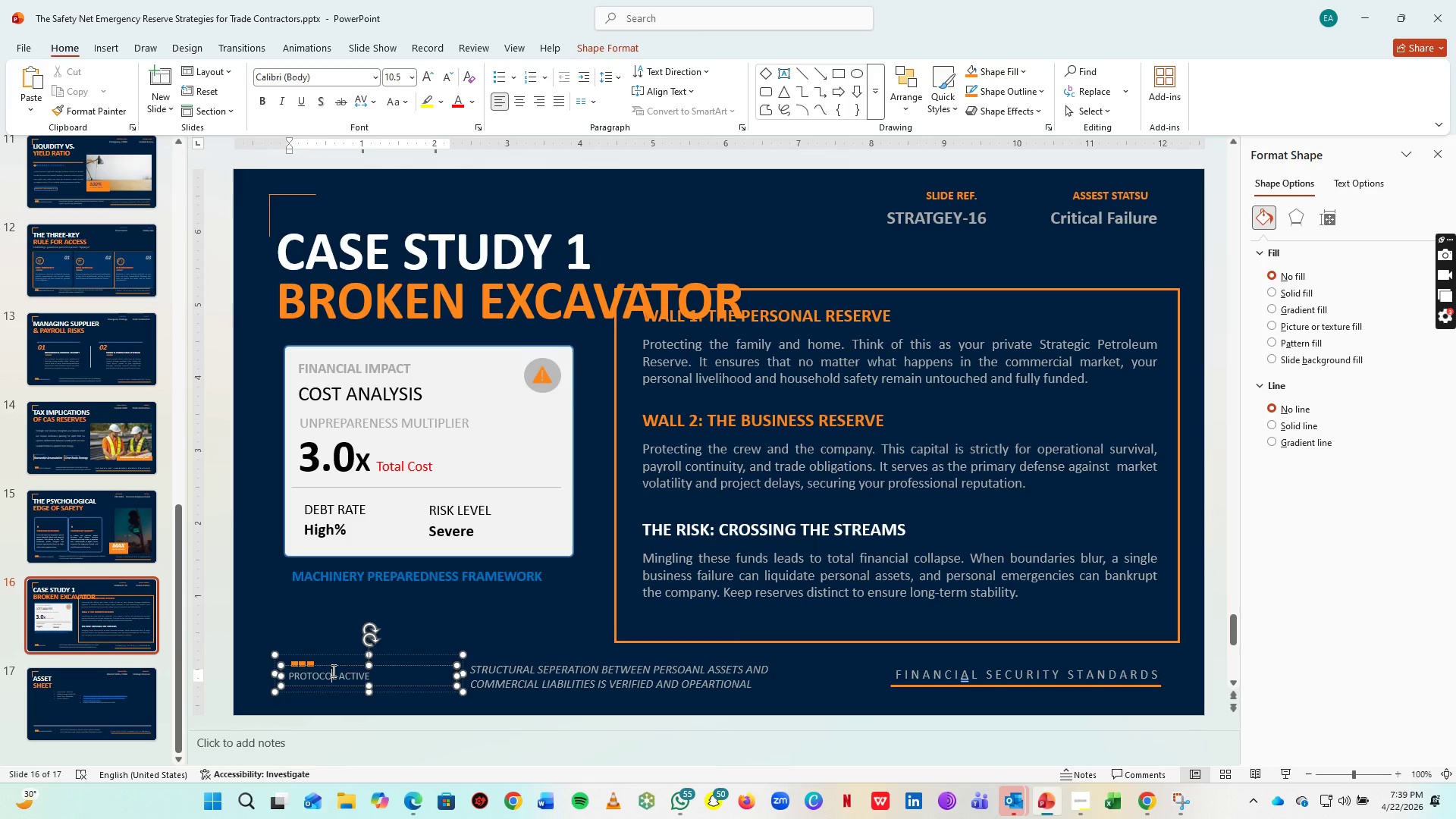 
key(Control+A)
 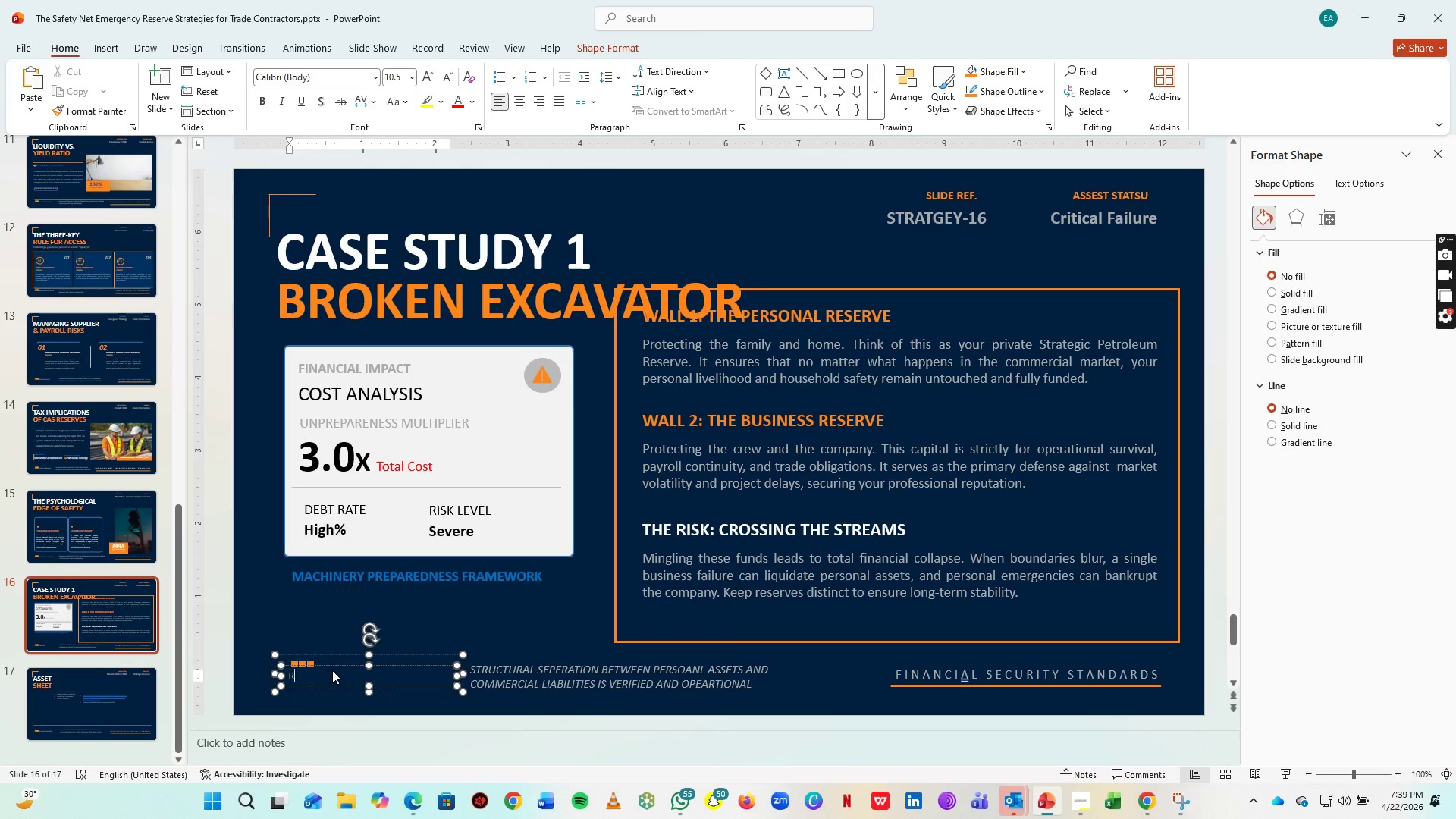 
type(RESERVE SYSTEM ACTIVE)
 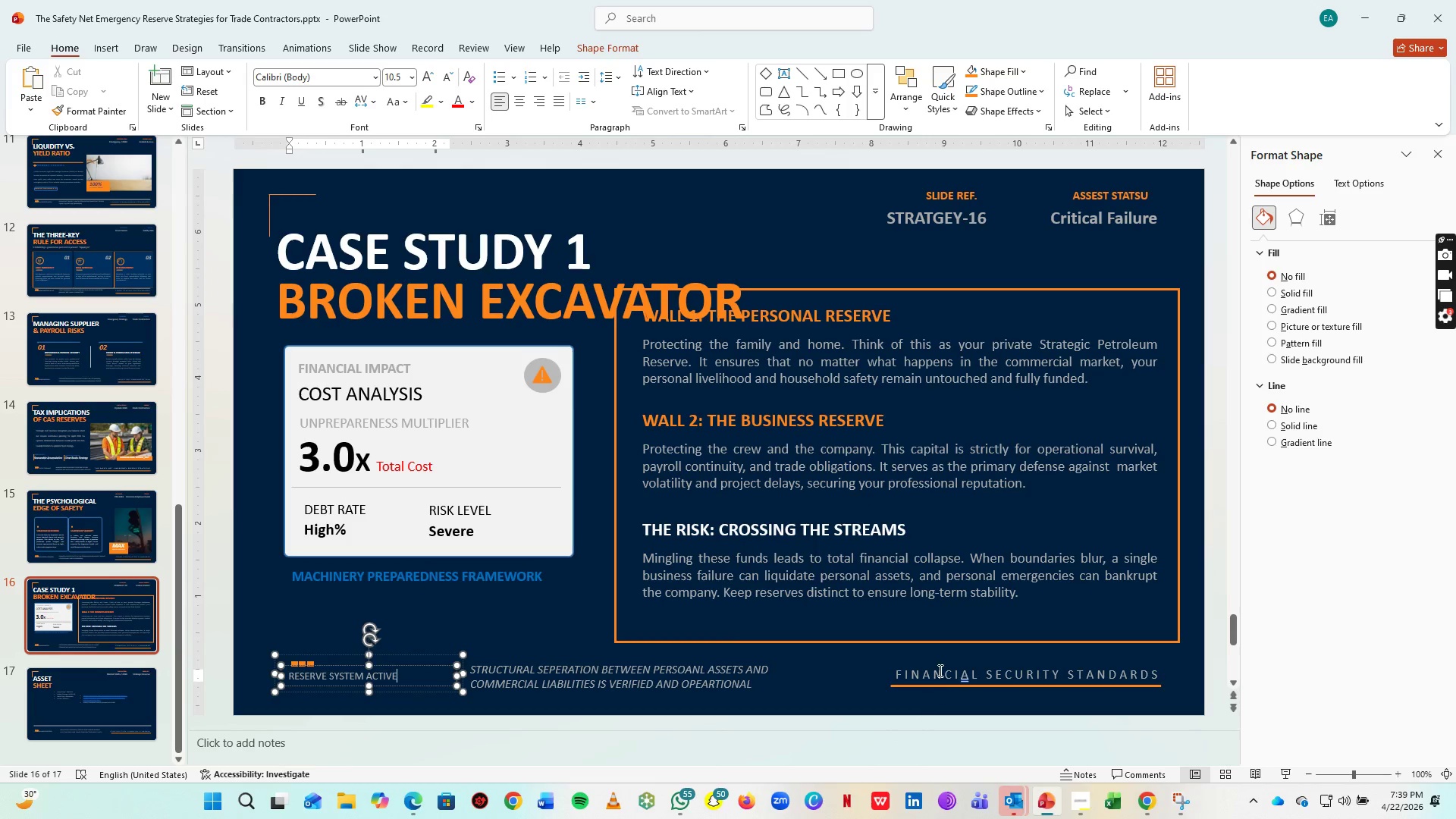 
left_click([943, 668])
 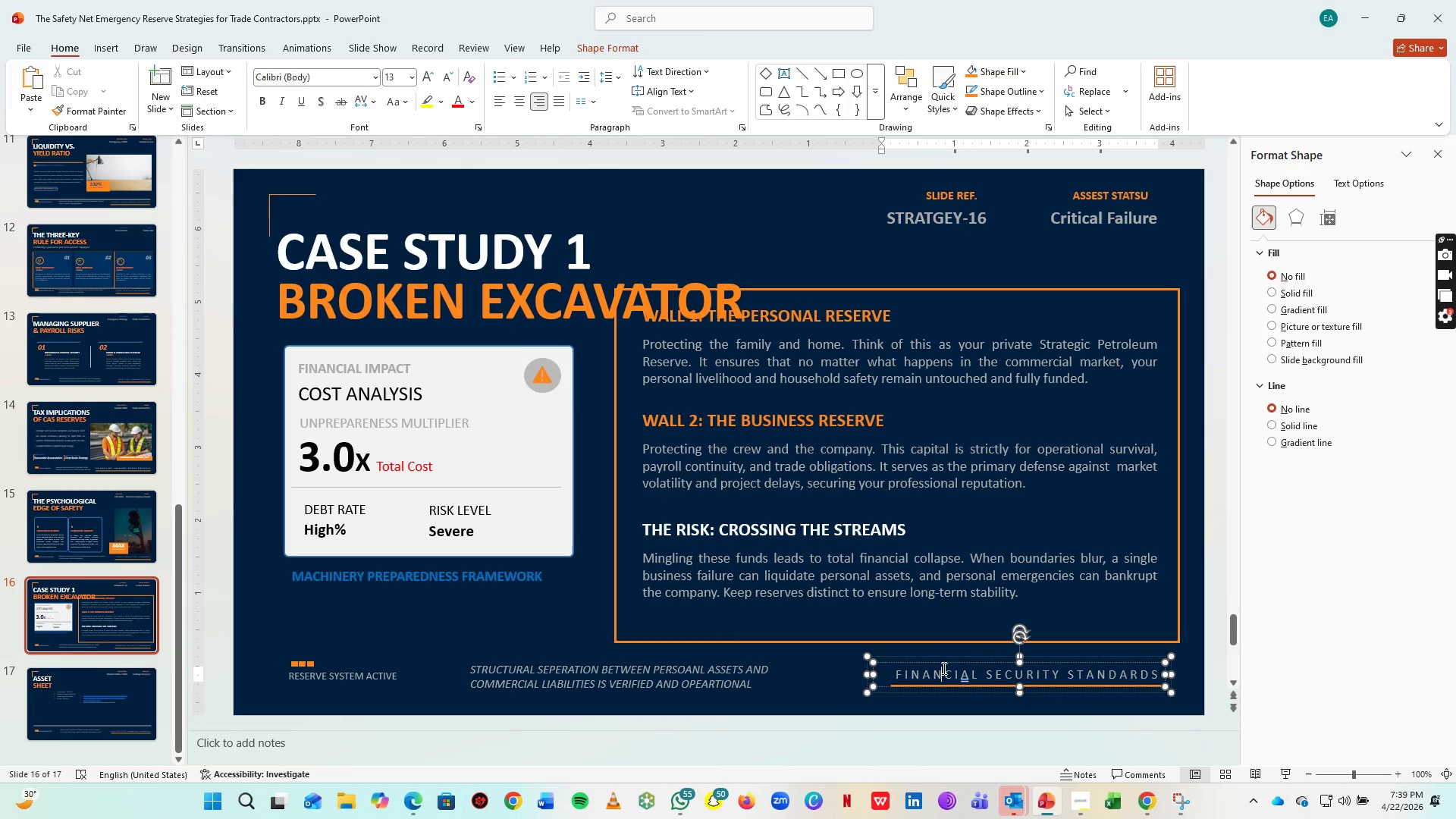 
key(Control+A)
 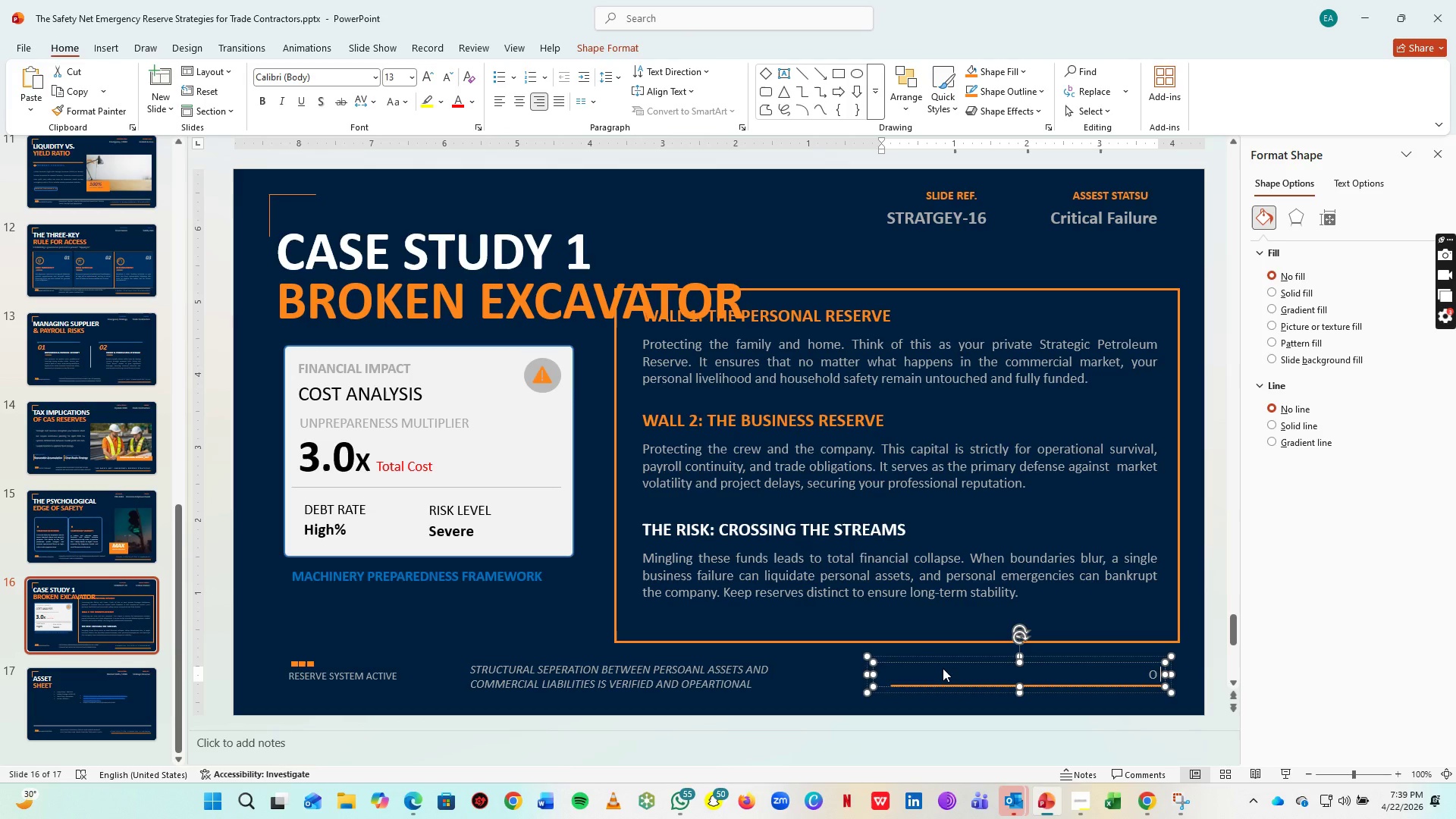 
key(O)
 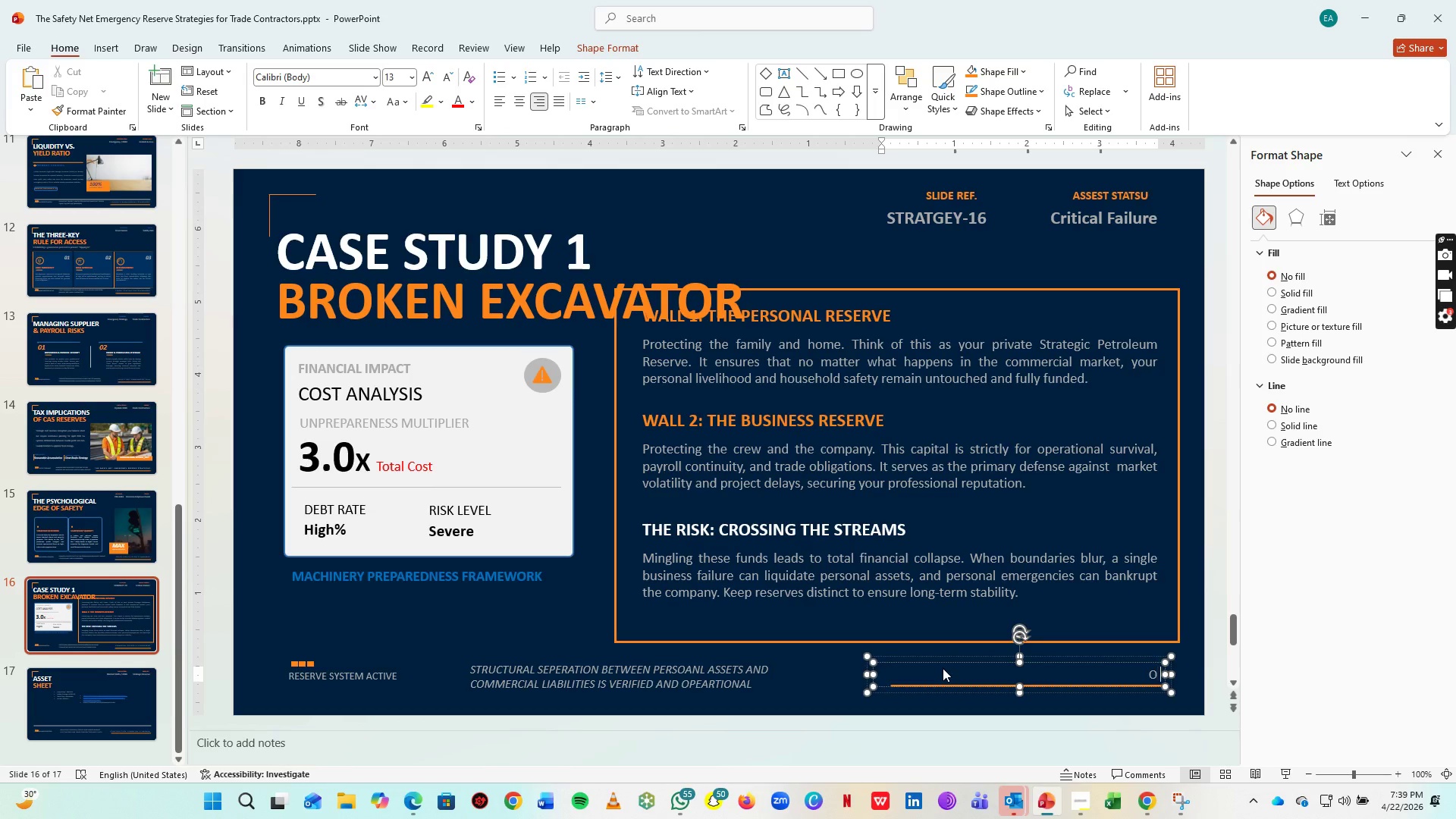 
key(Space)
 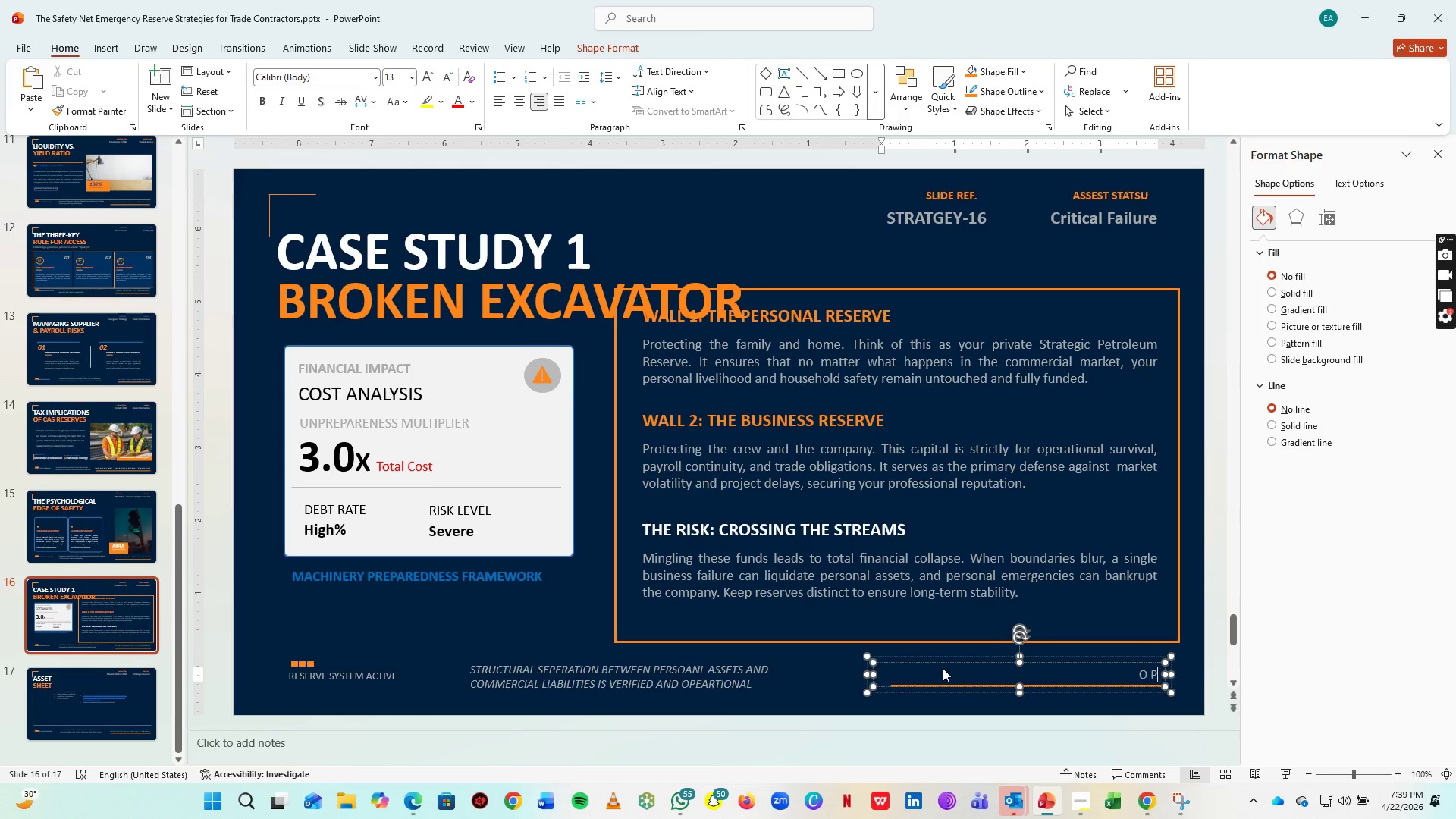 
key(P)
 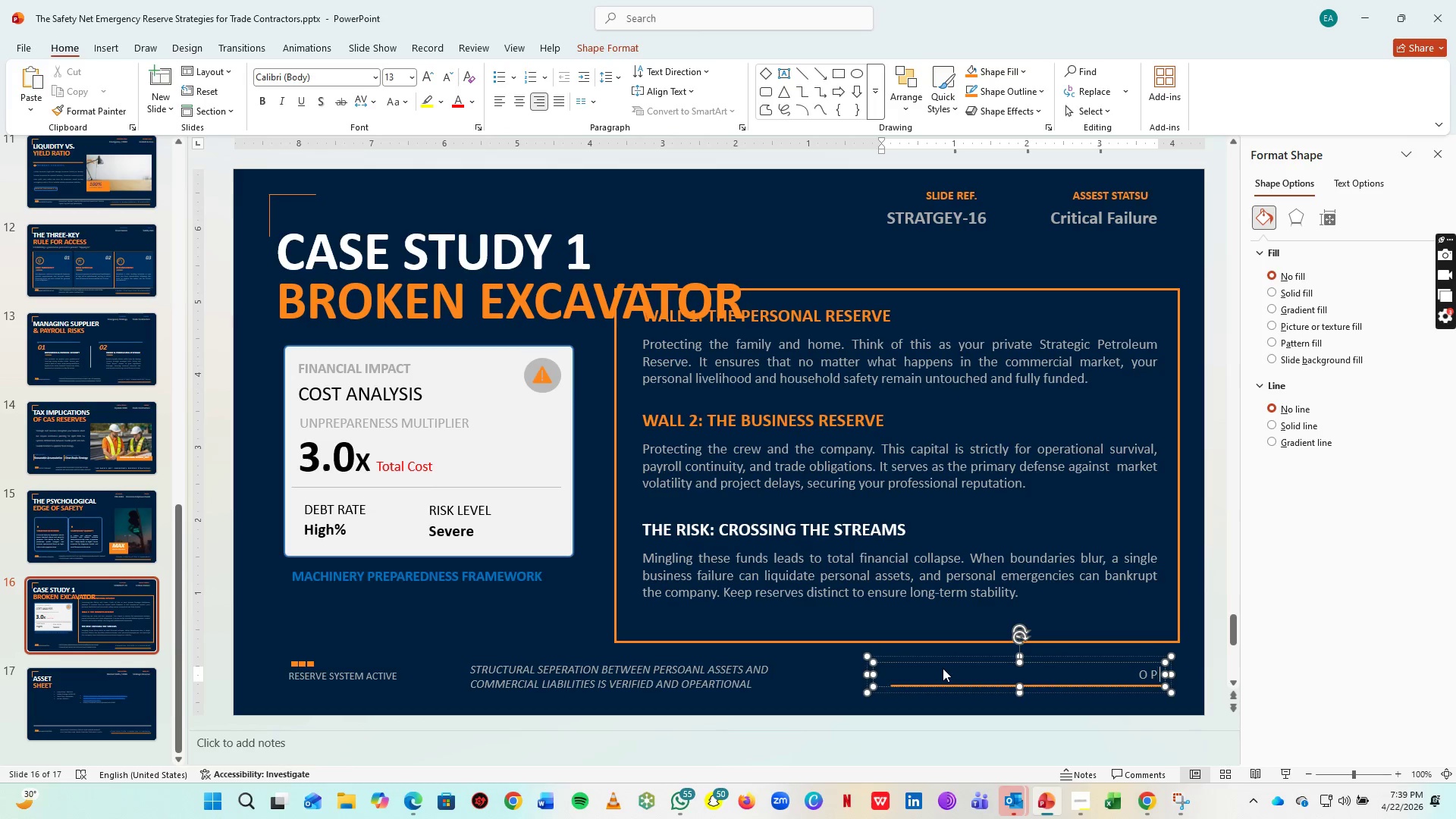 
key(Space)
 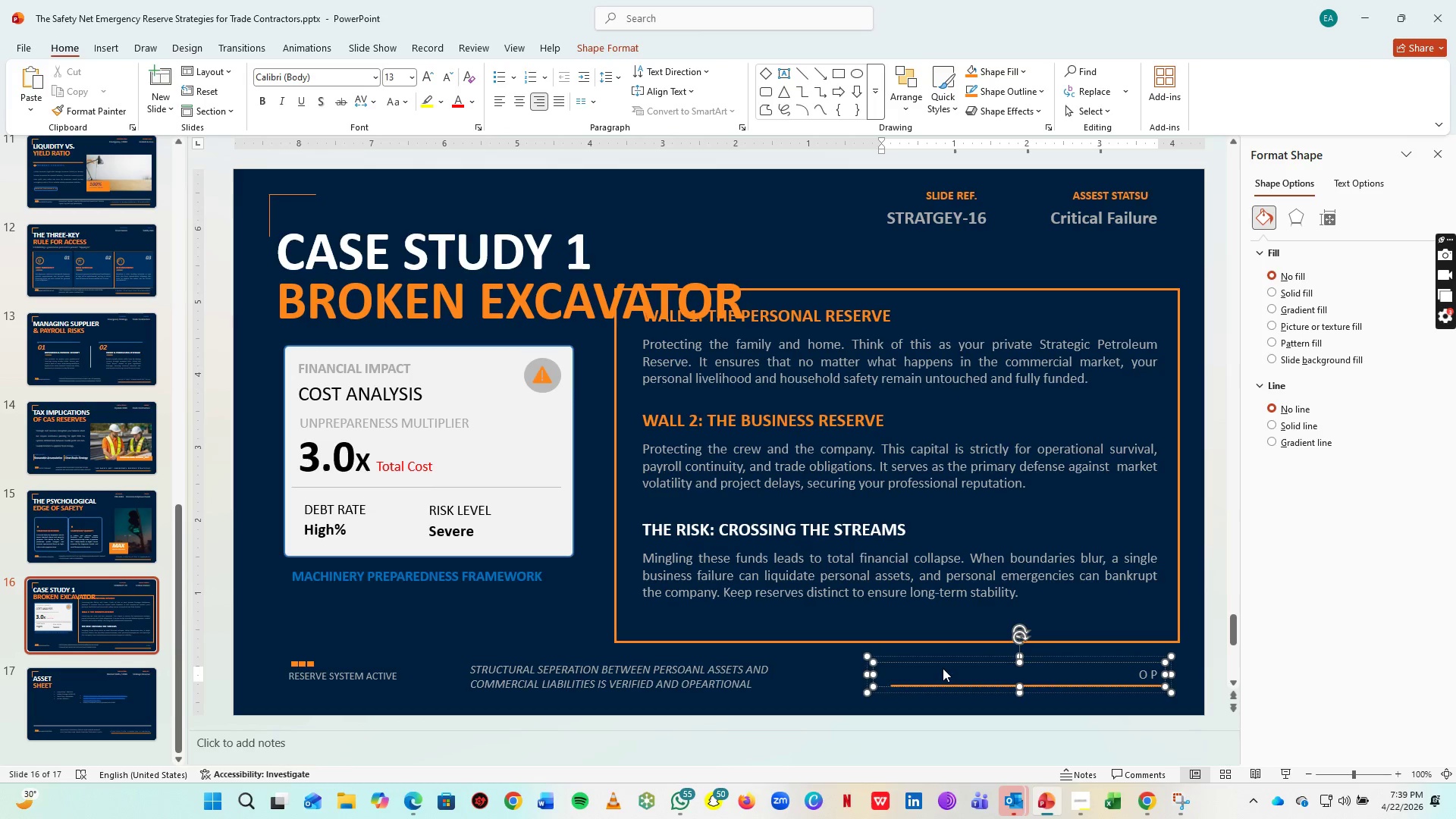 
key(E)
 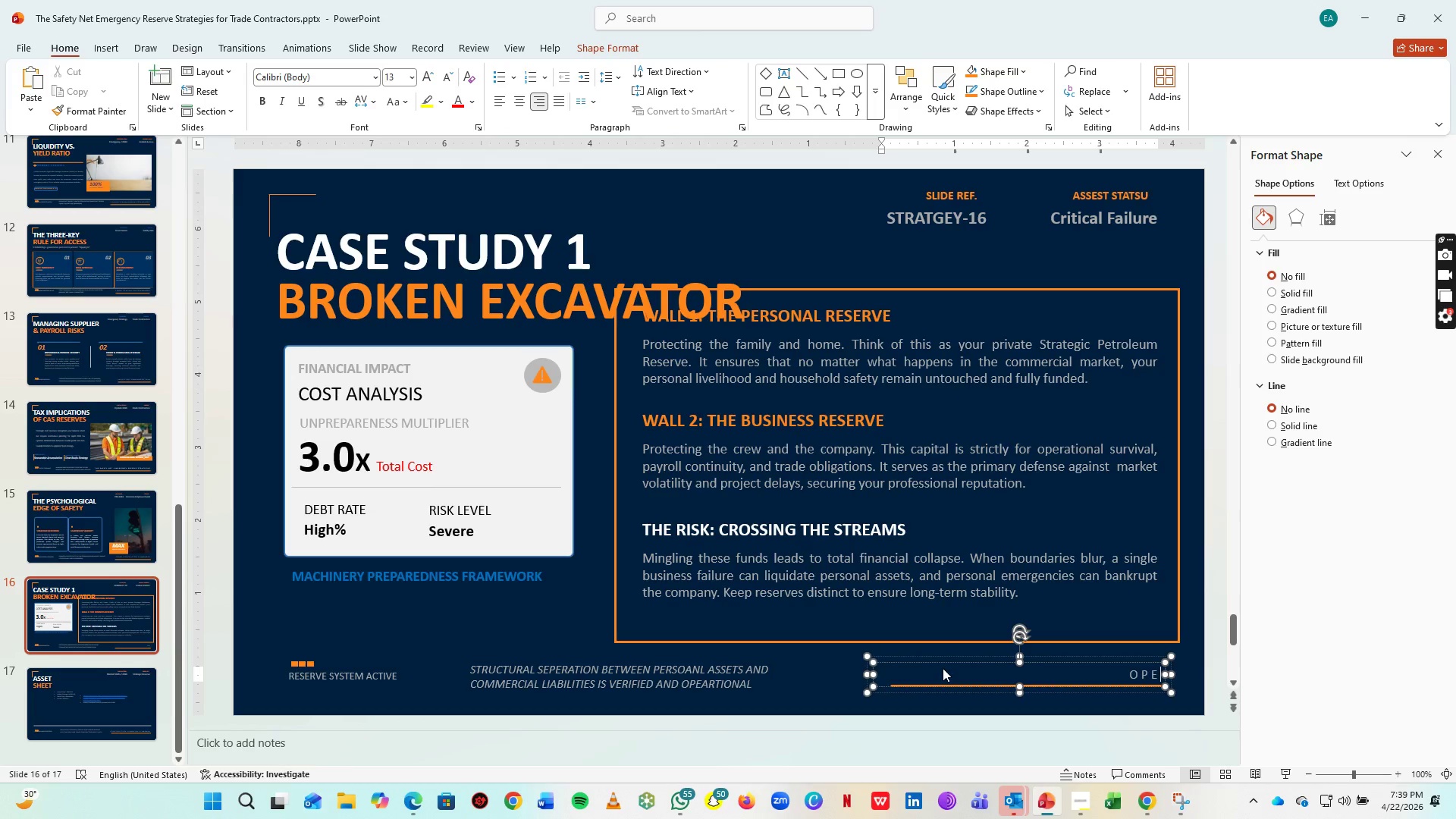 
key(Space)
 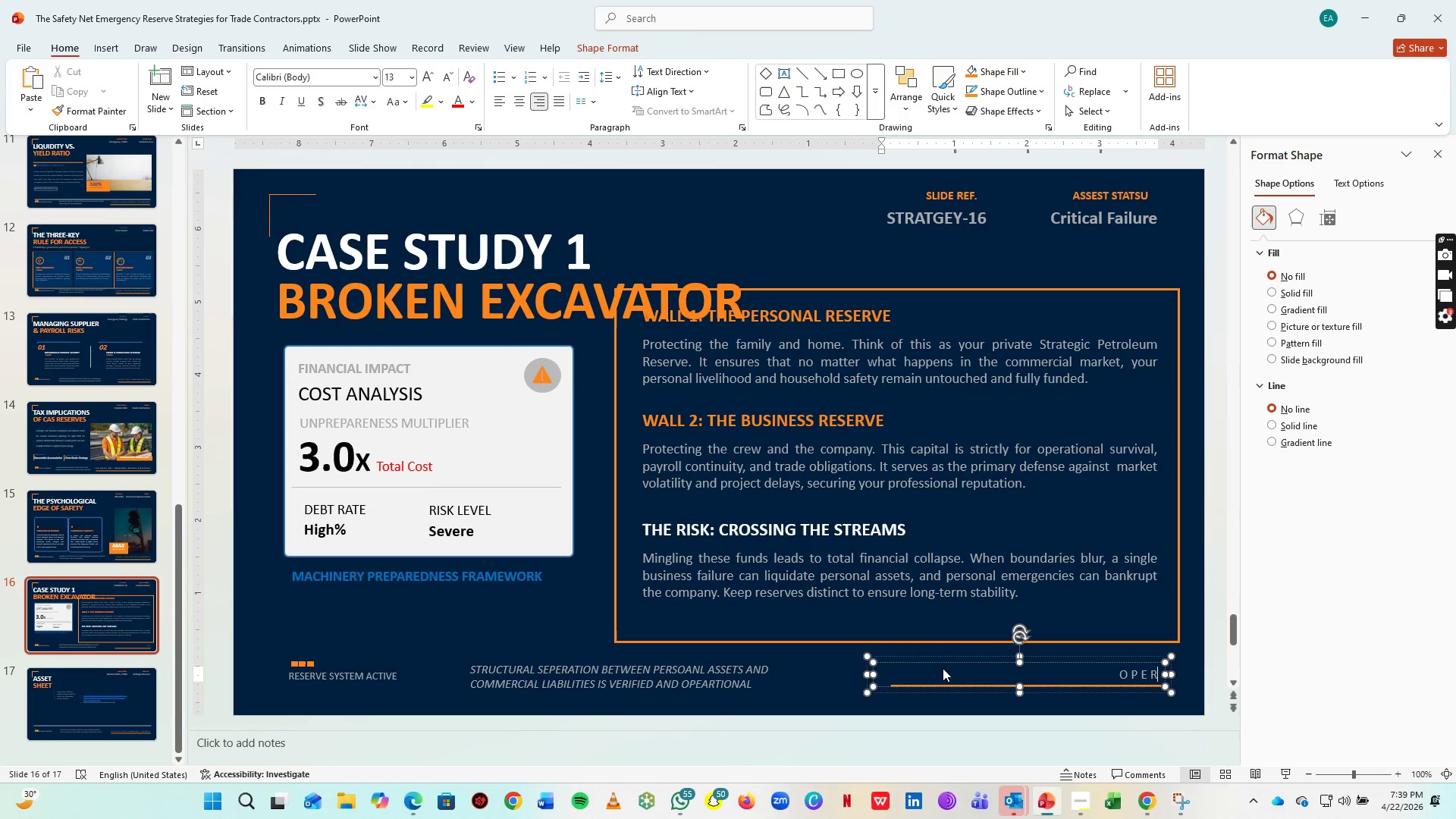 
key(R)
 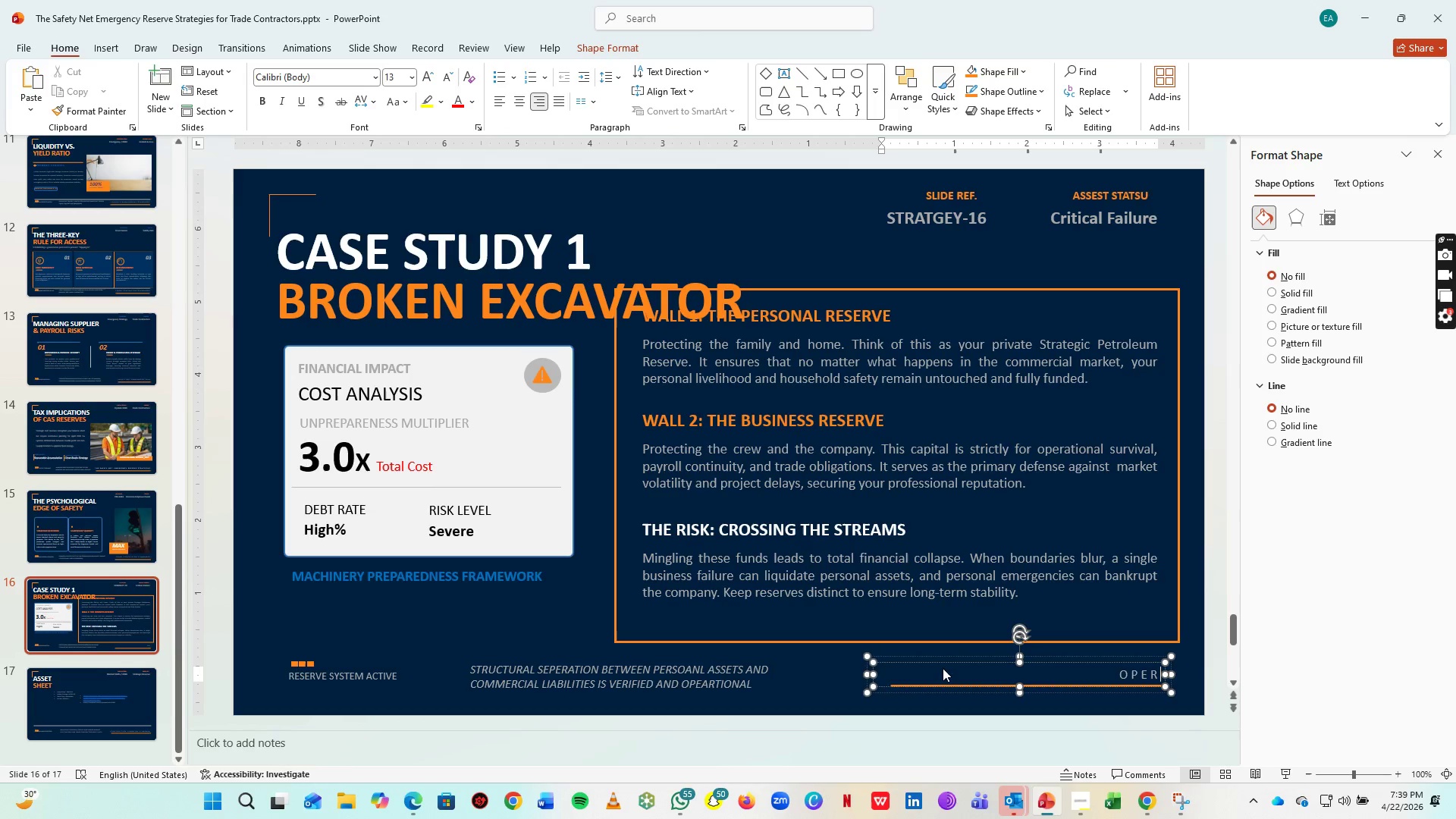 
key(Space)
 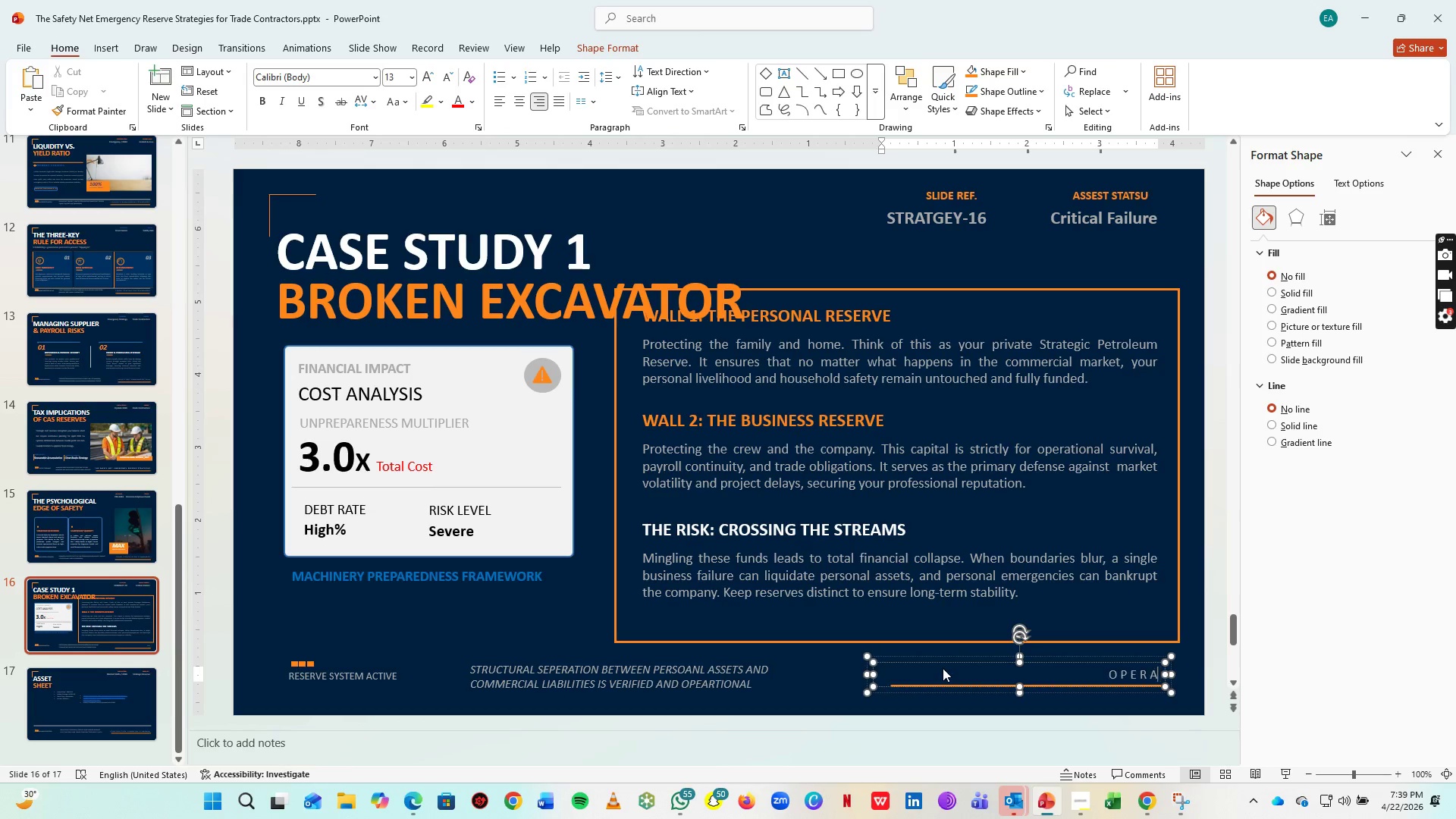 
key(A)
 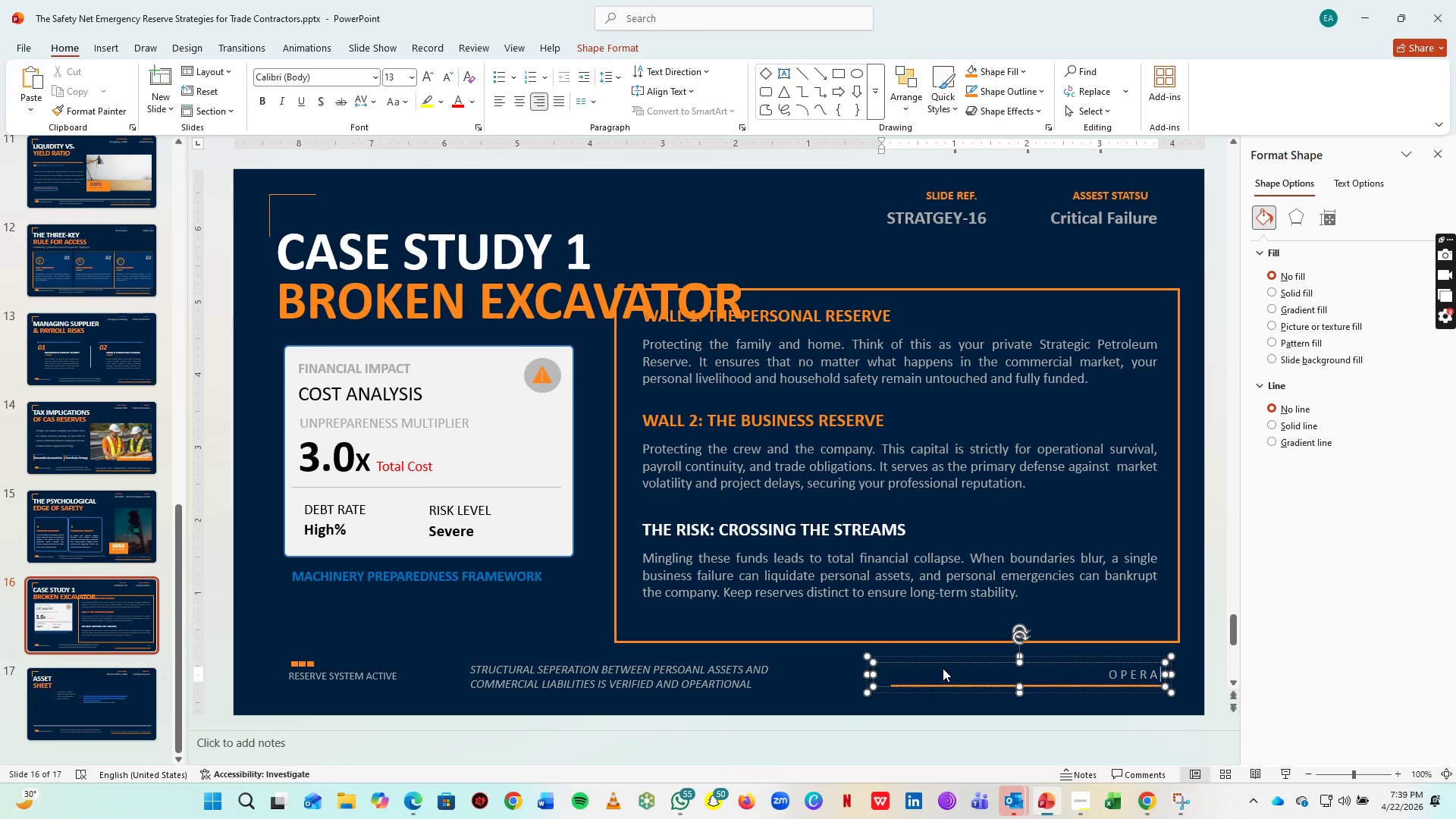 
key(Space)
 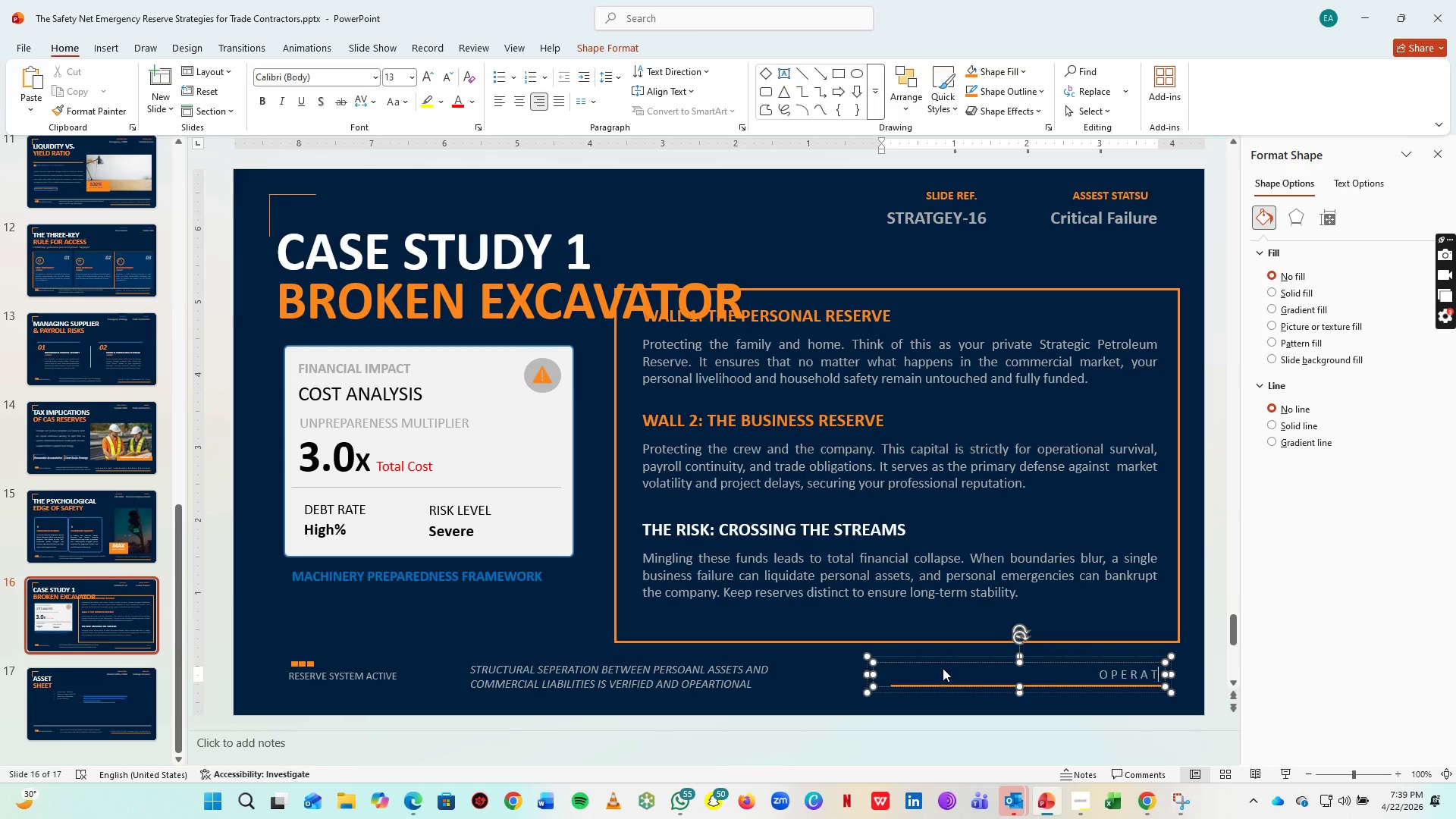 
key(T)
 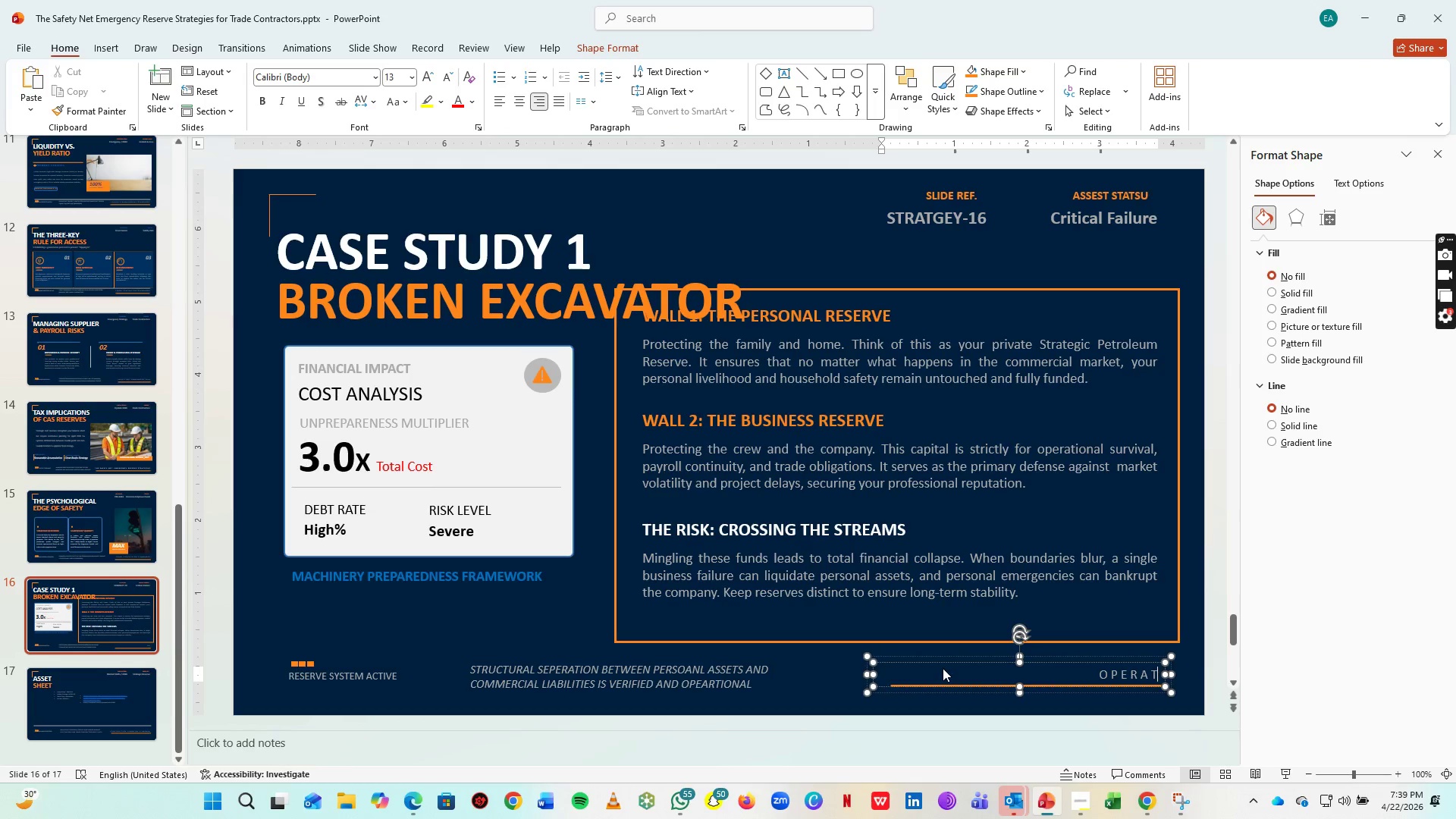 
key(Space)
 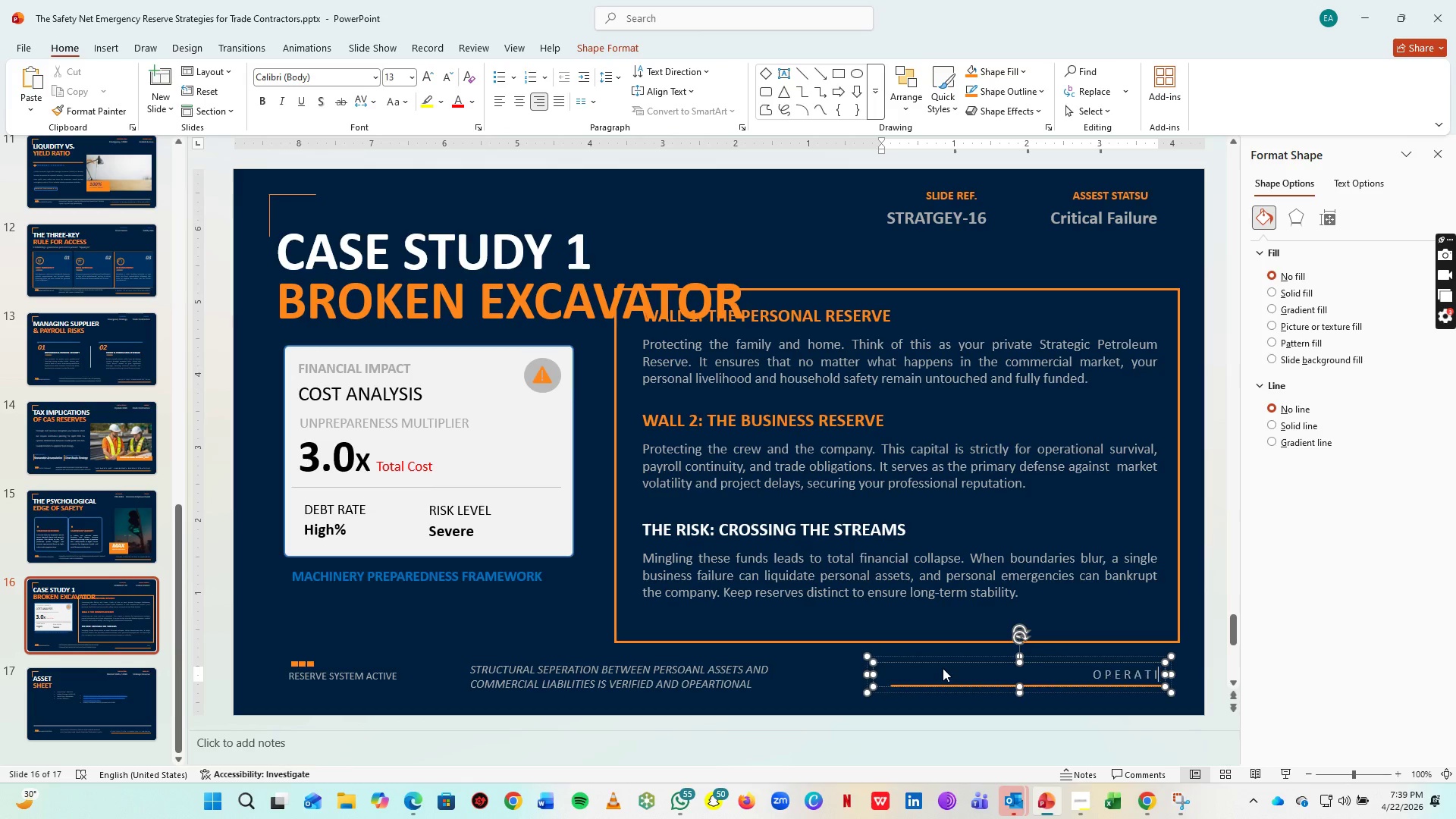 
key(I)
 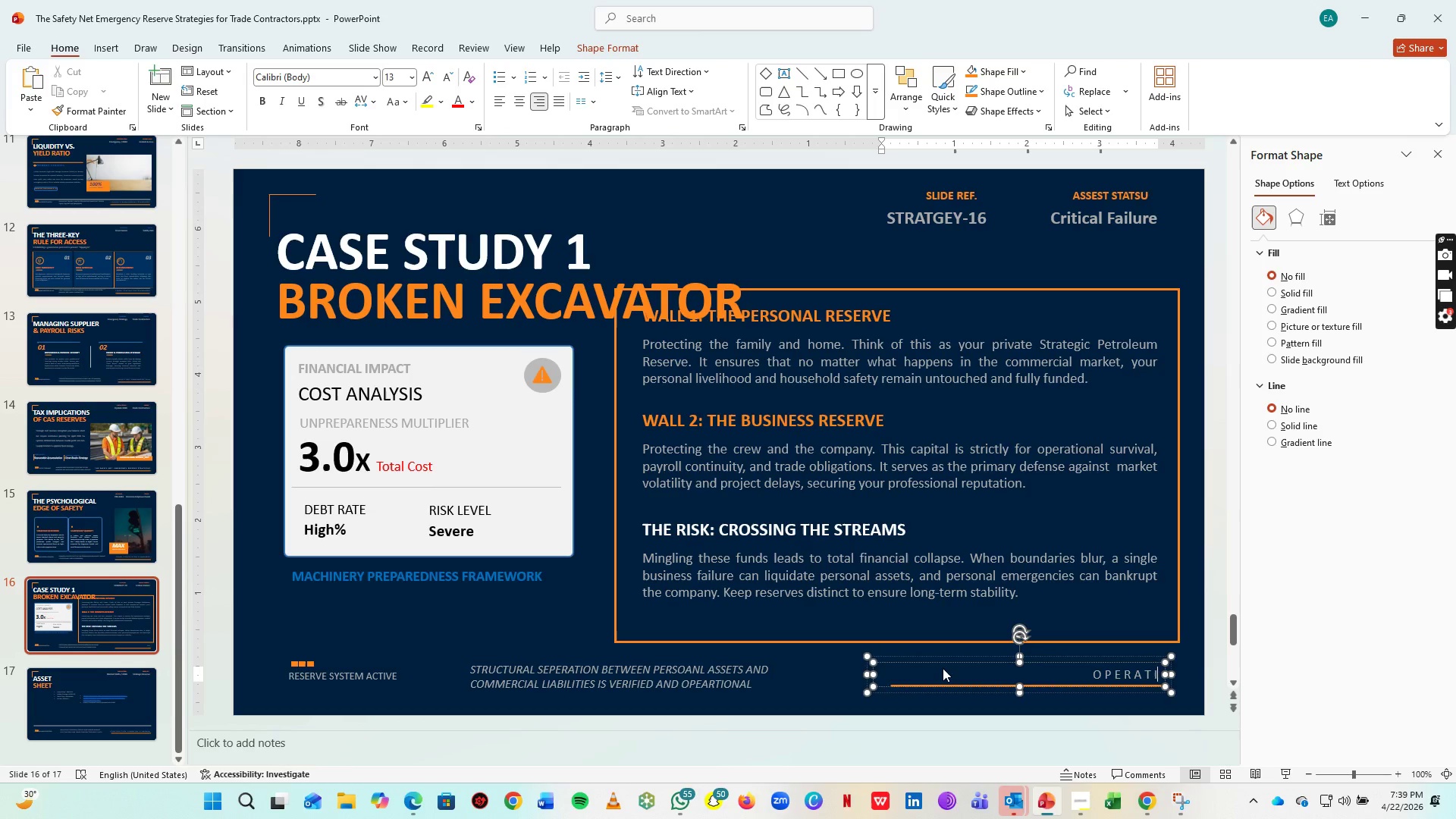 
key(Space)
 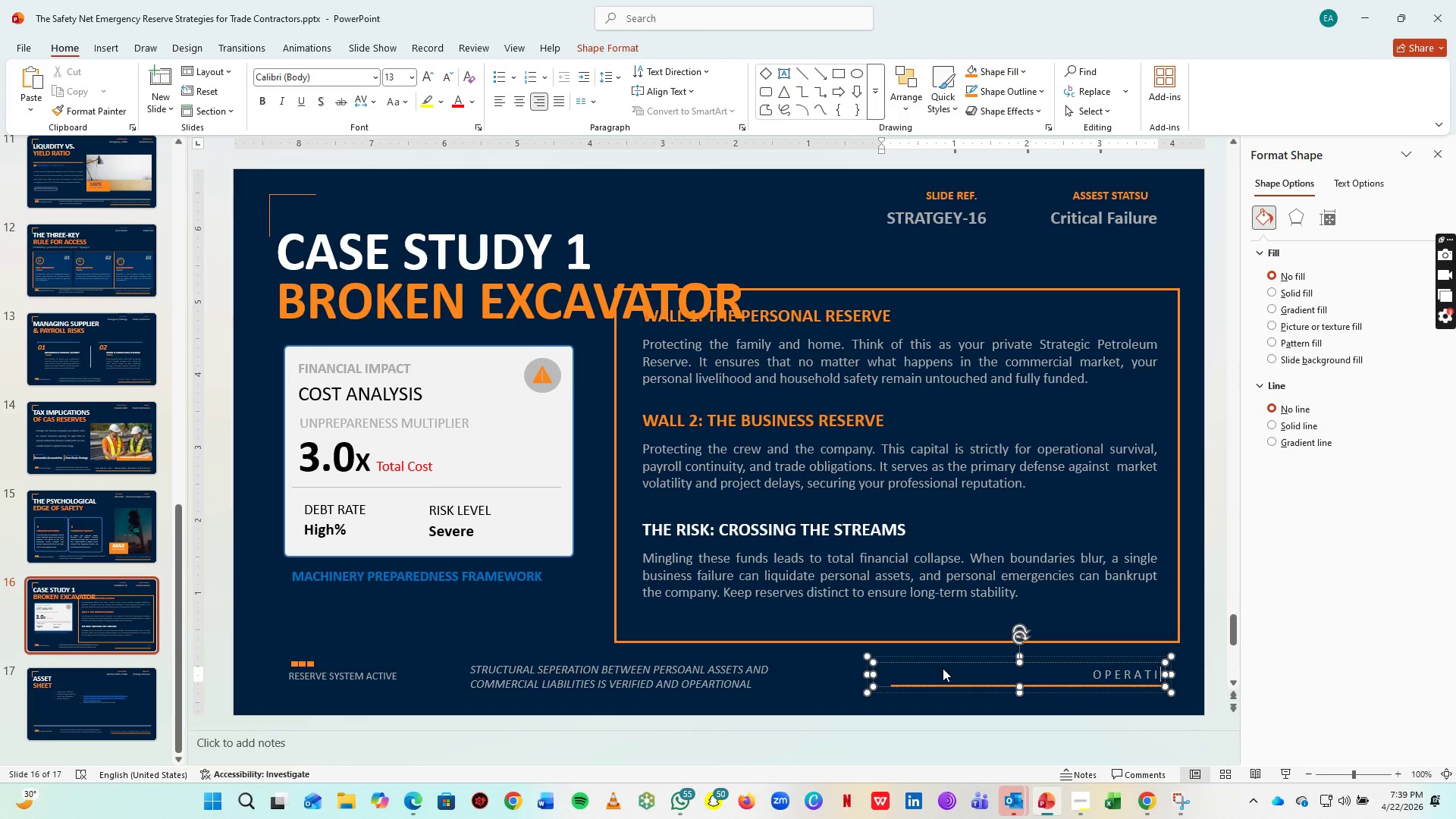 
key(O)
 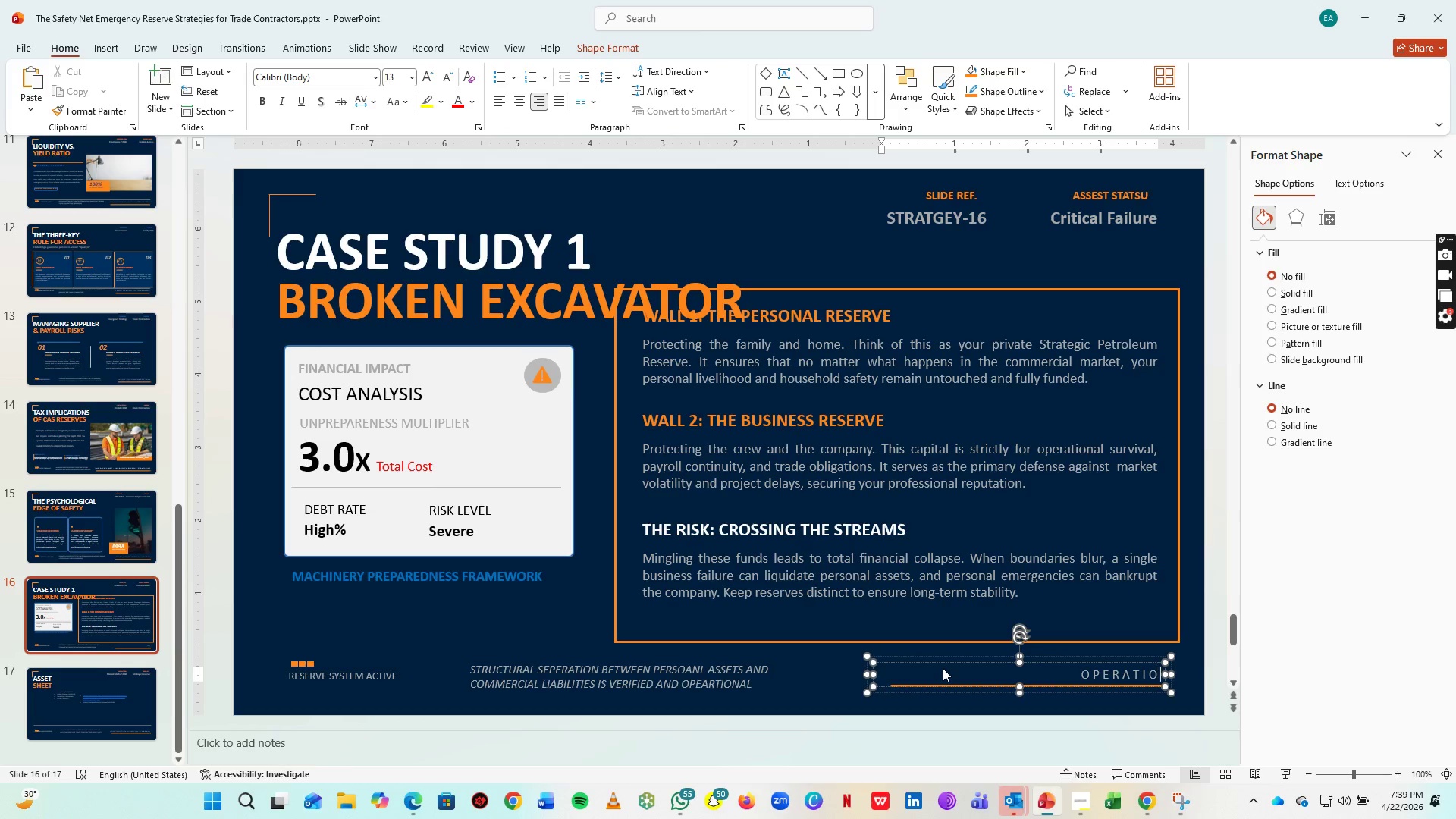 
key(Space)
 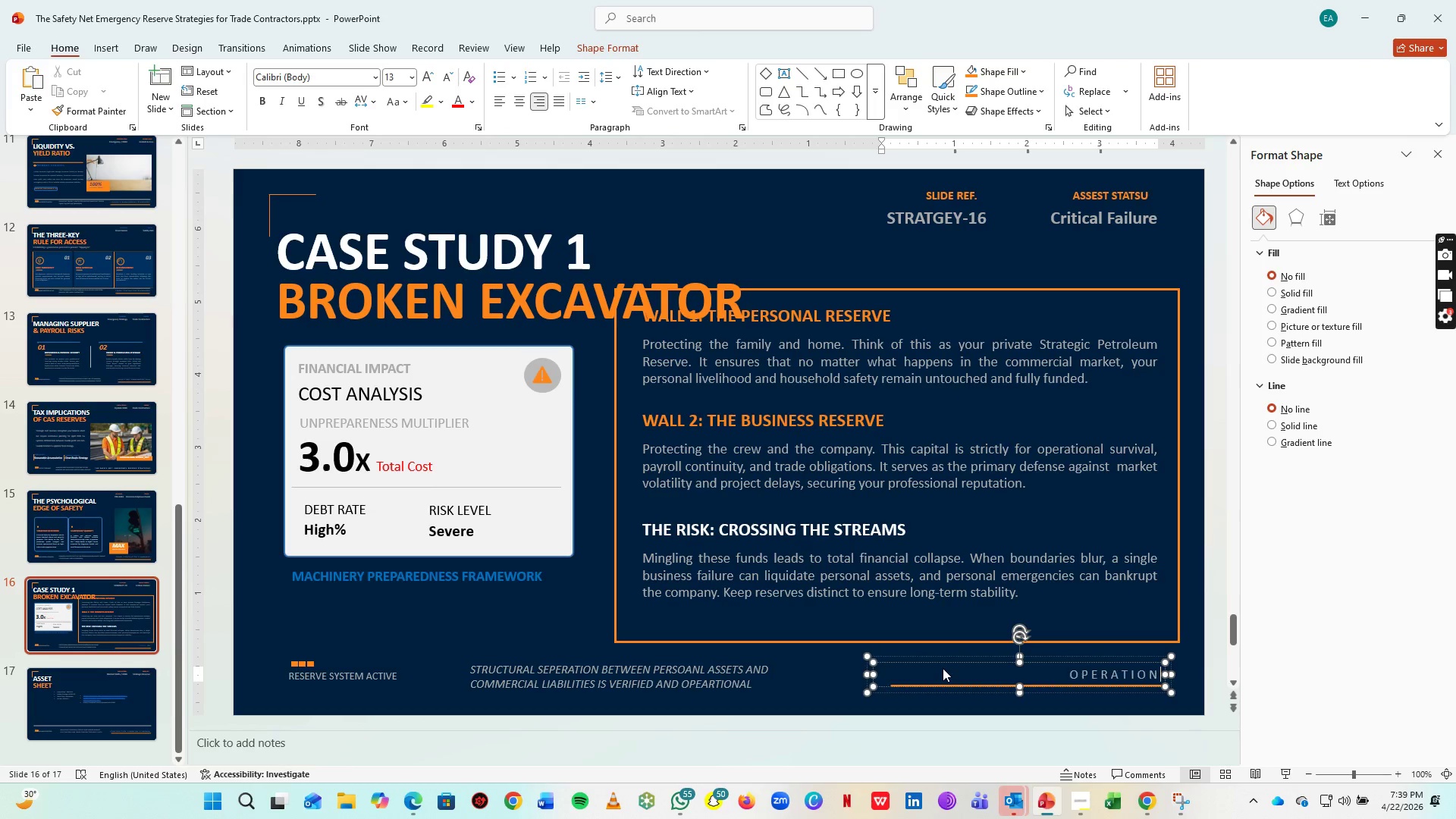 
key(N)
 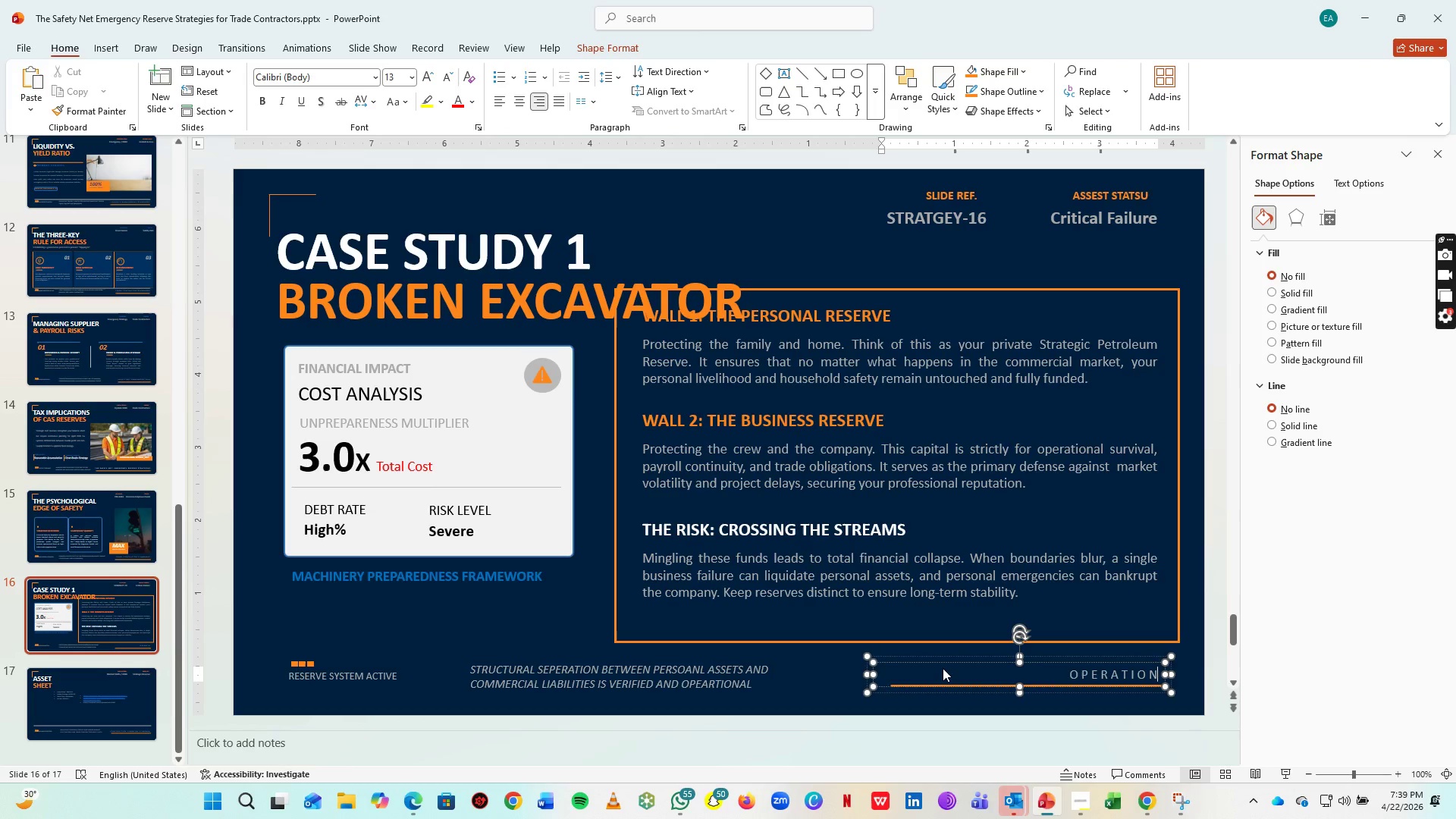 
key(Space)
 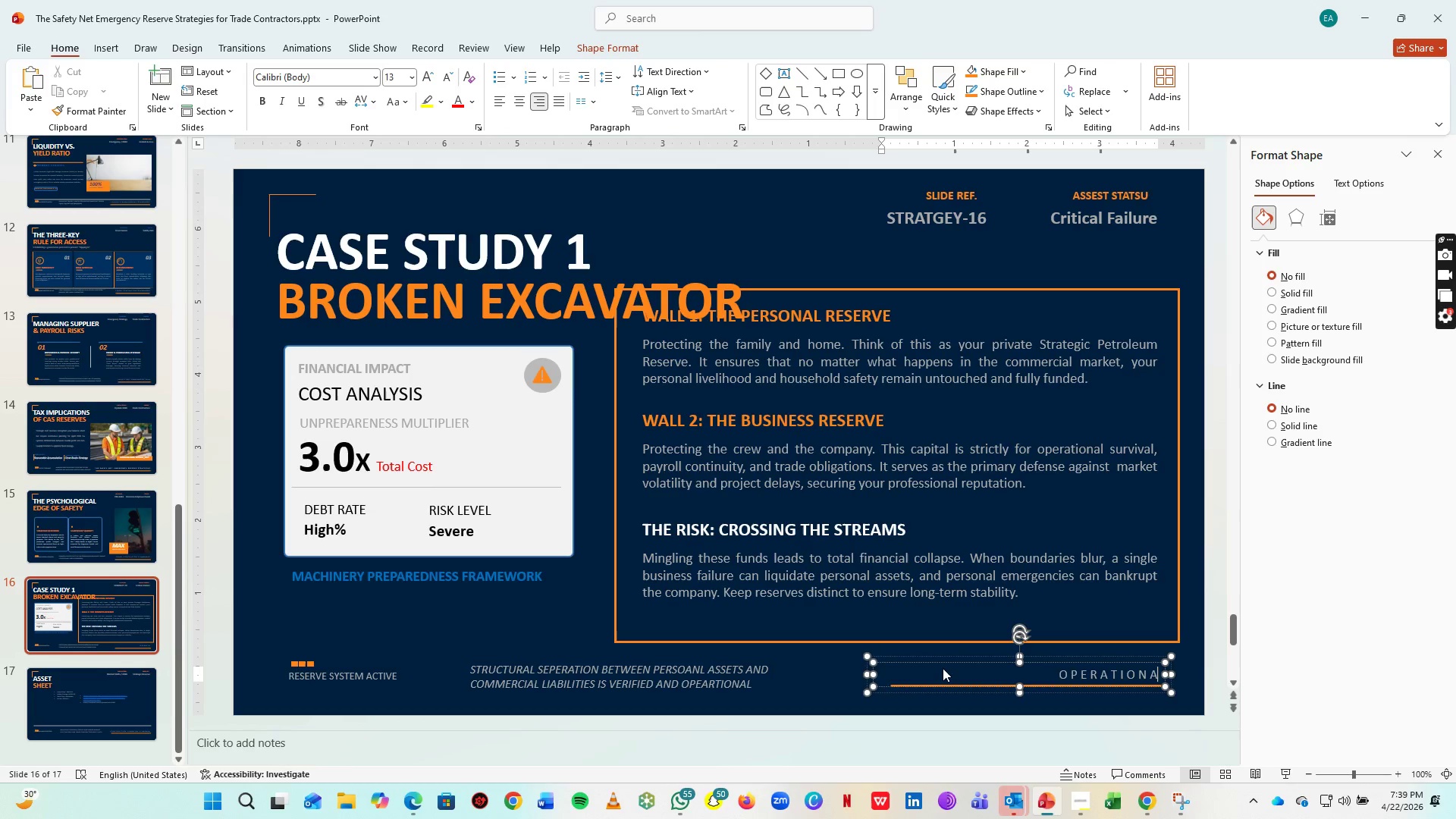 
key(A)
 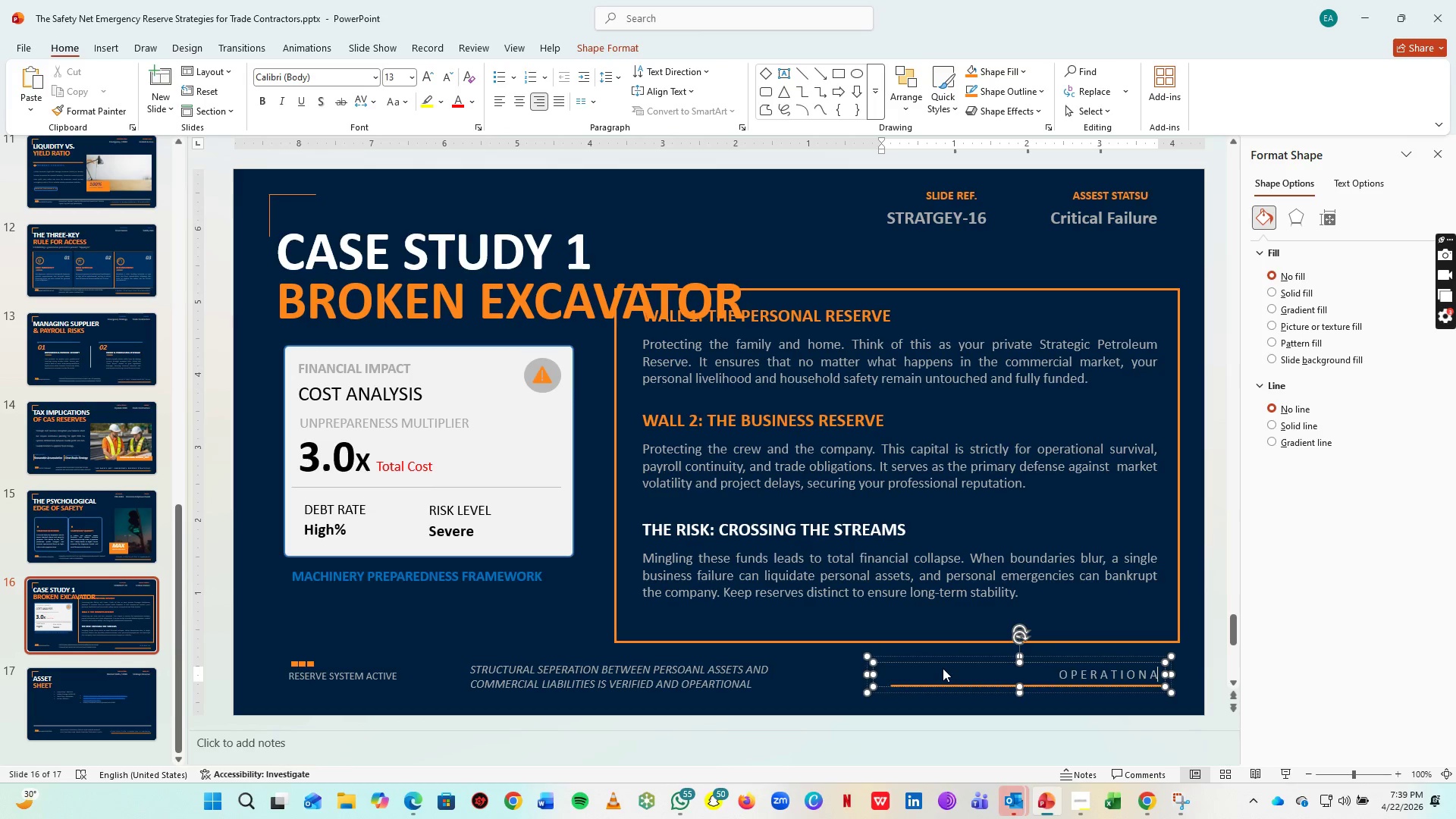 
key(Space)
 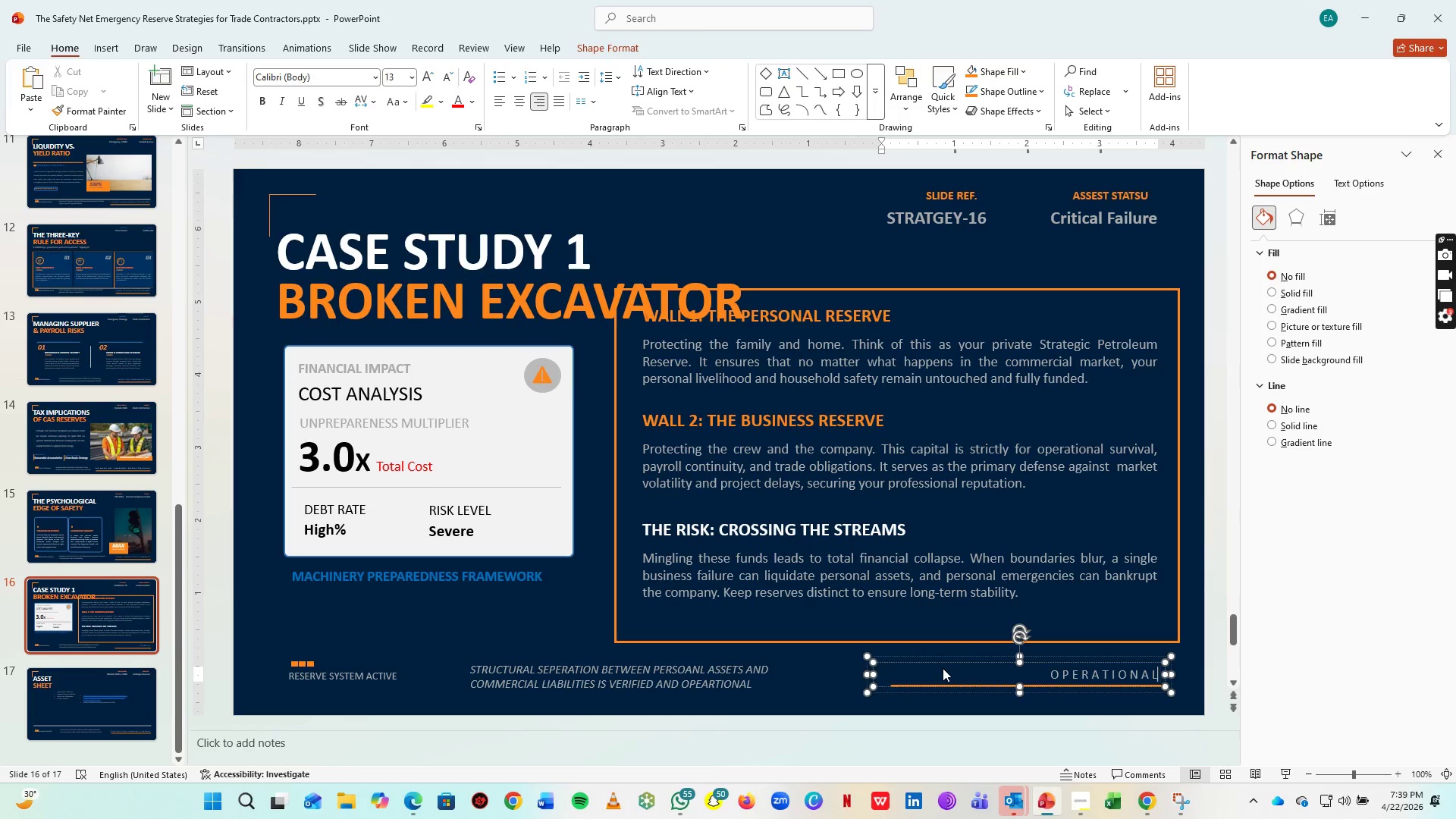 
key(L)
 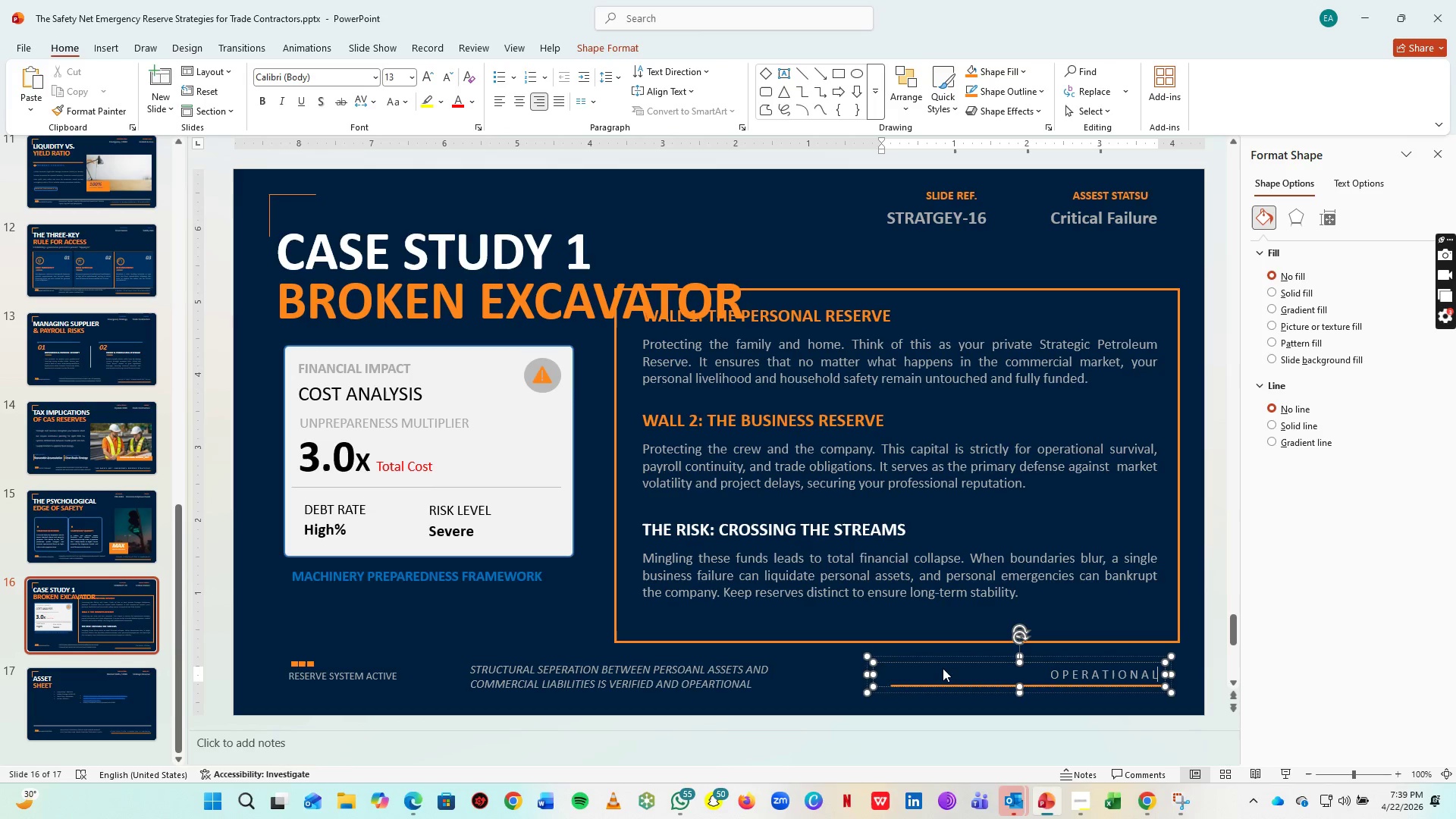 
key(Space)
 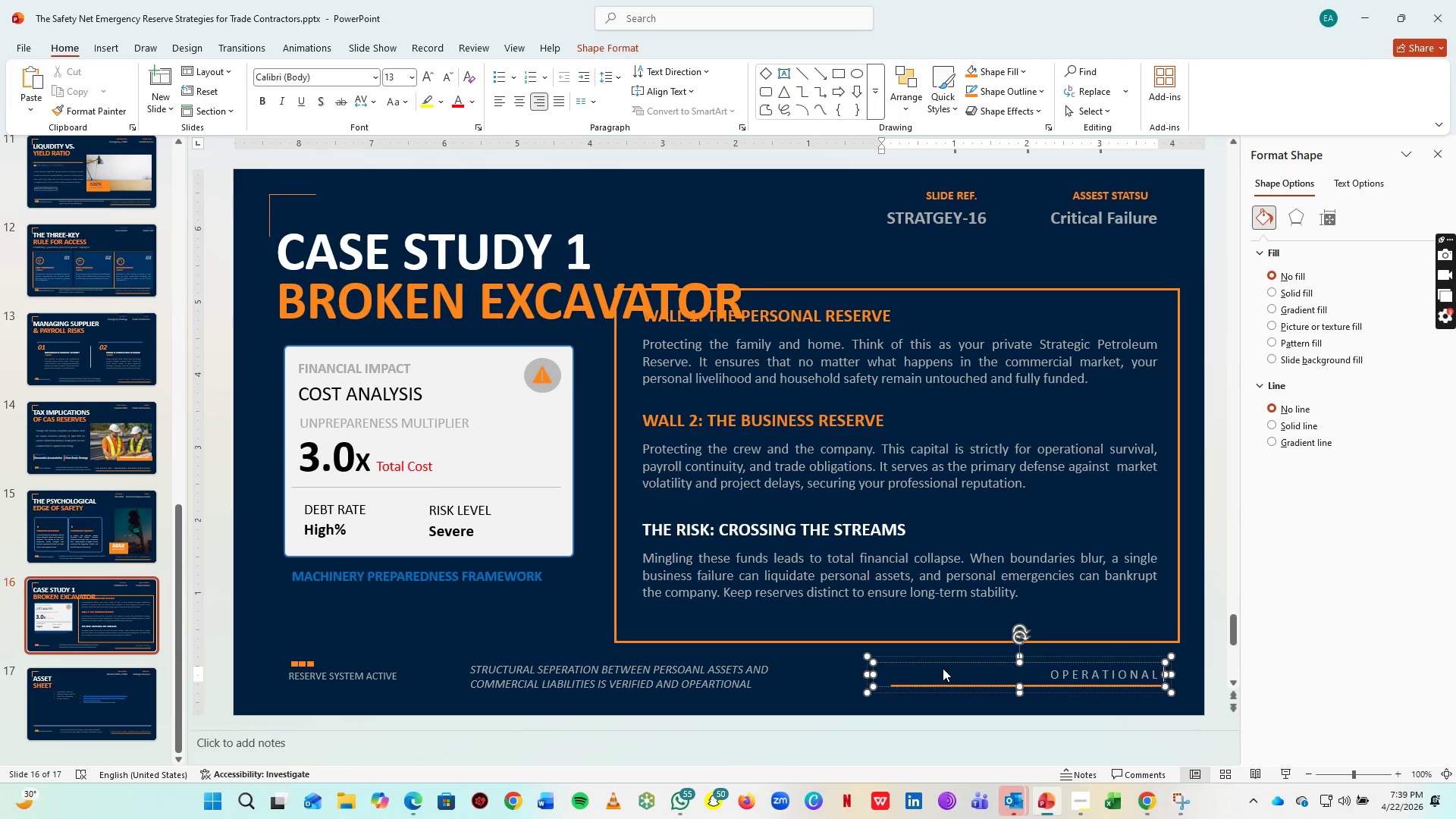 
key(Space)
 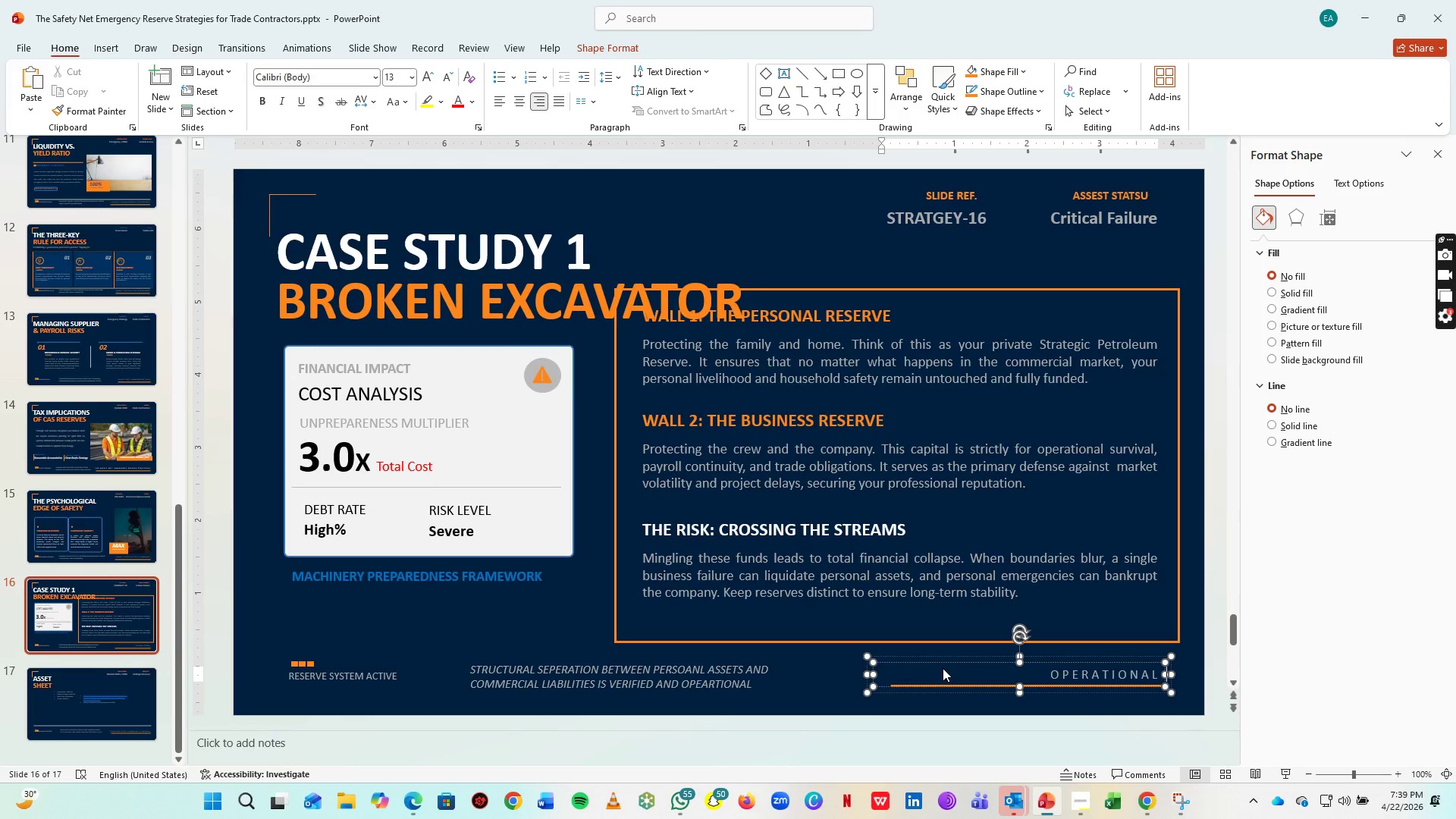 
key(Space)
 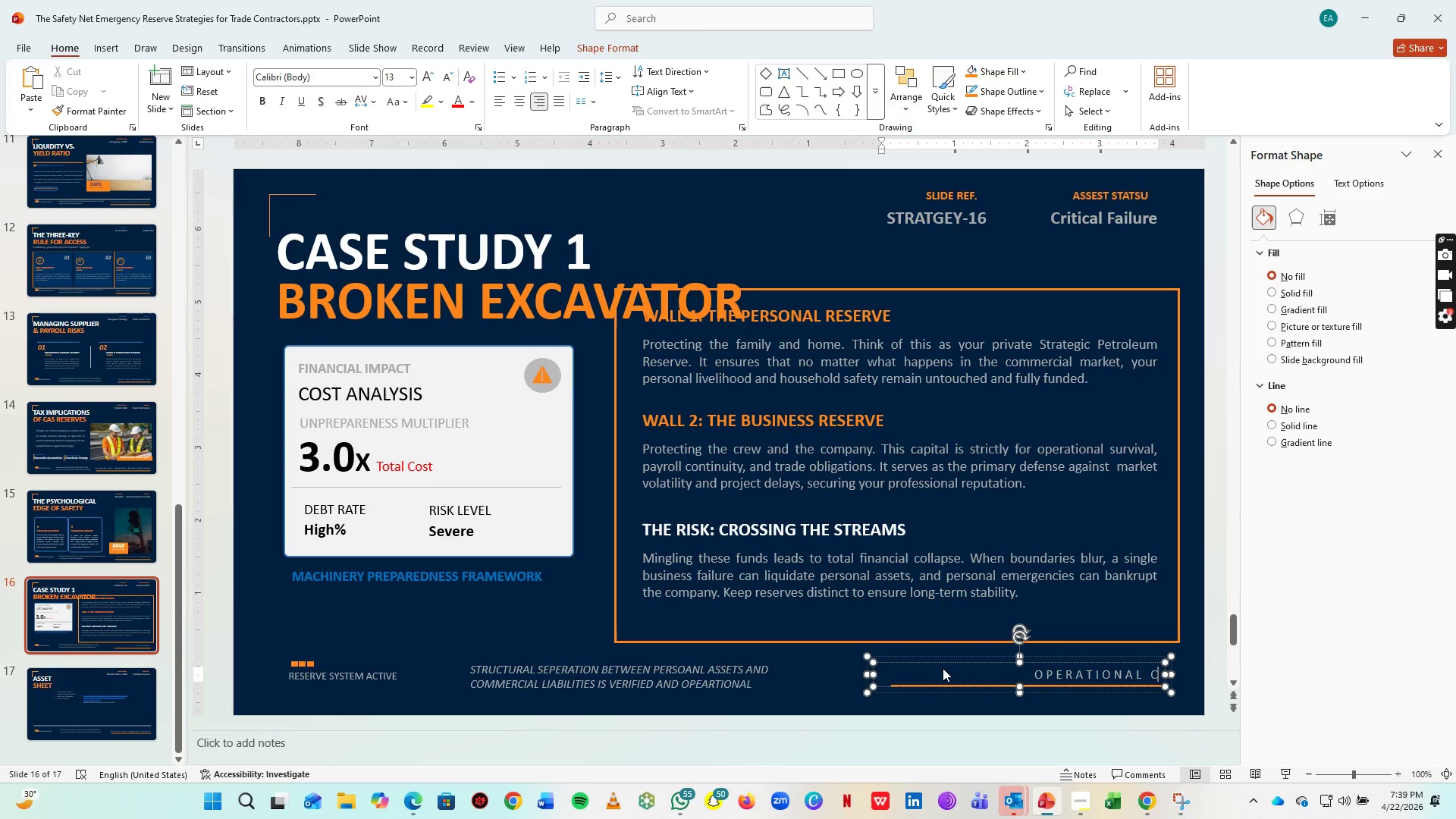 
key(C)
 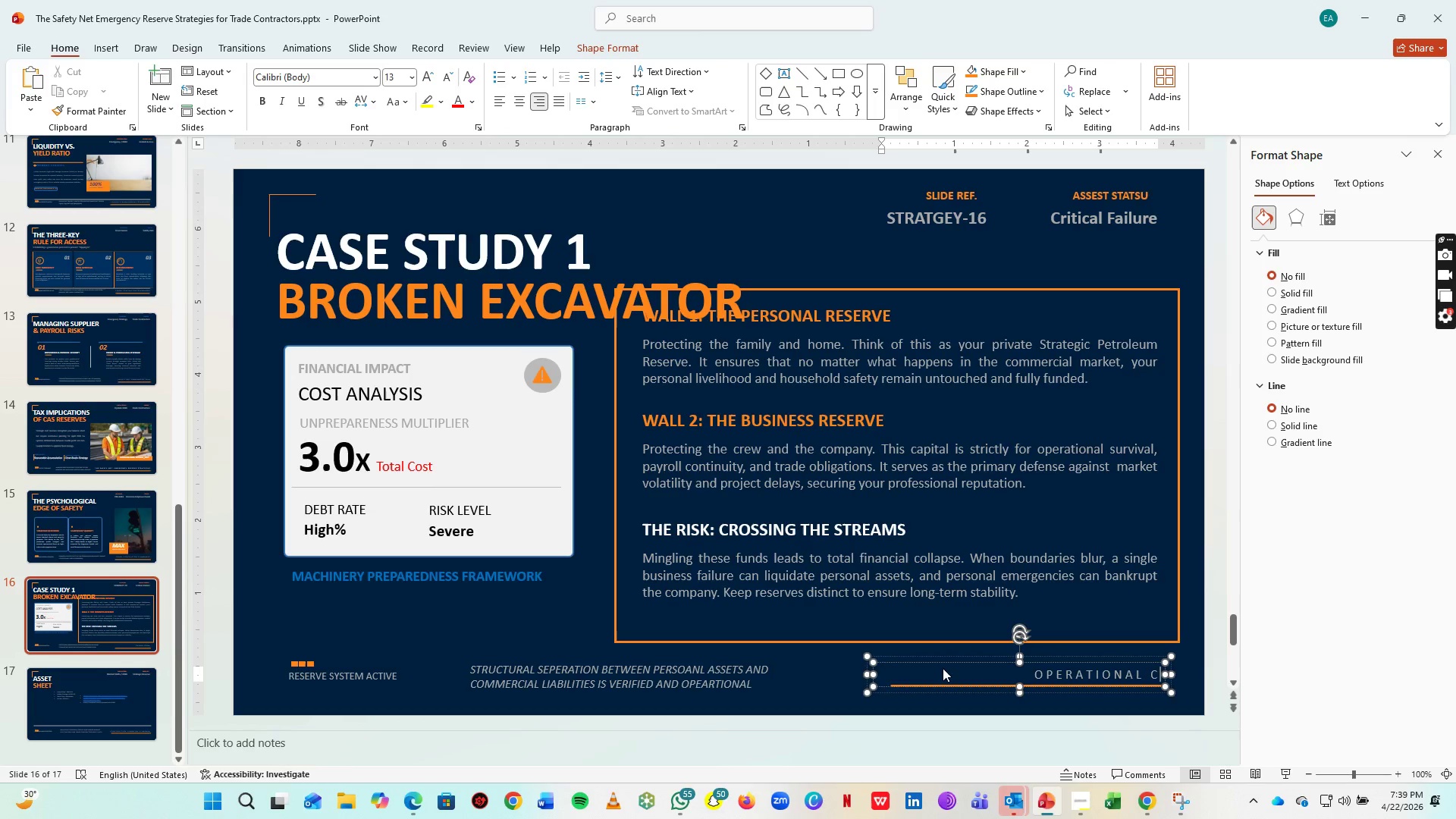 
key(Space)
 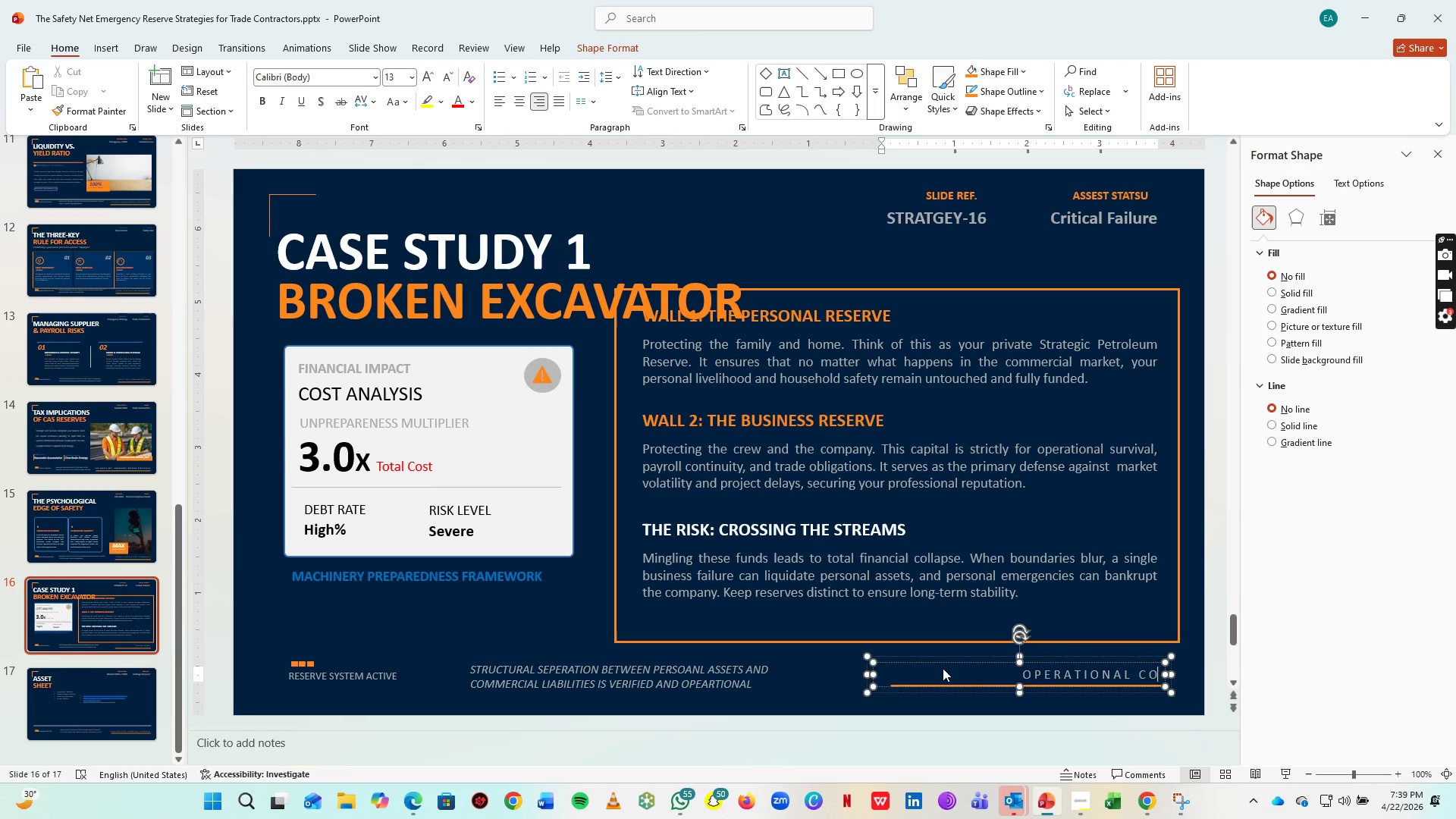 
key(O)
 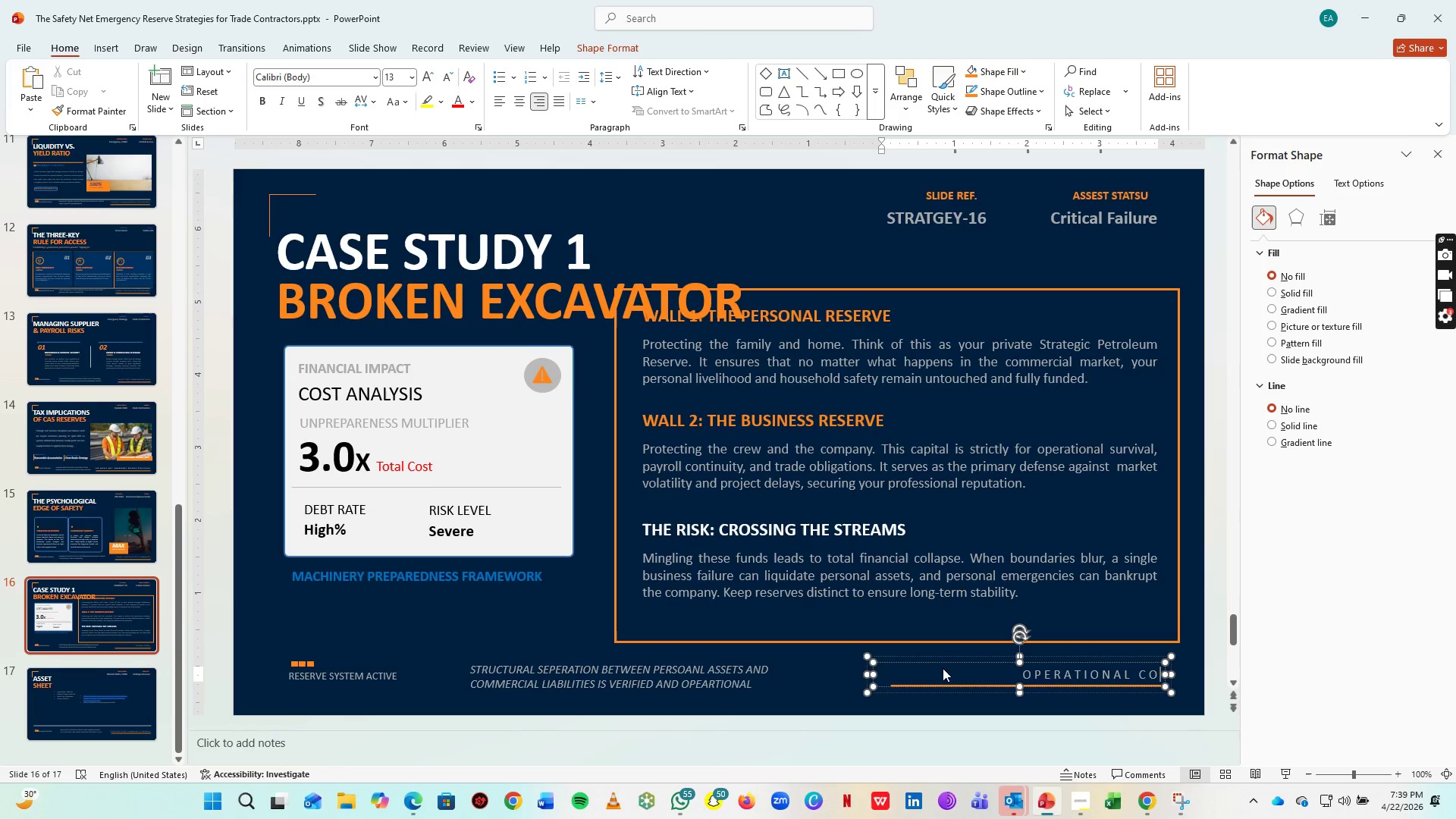 
key(Space)
 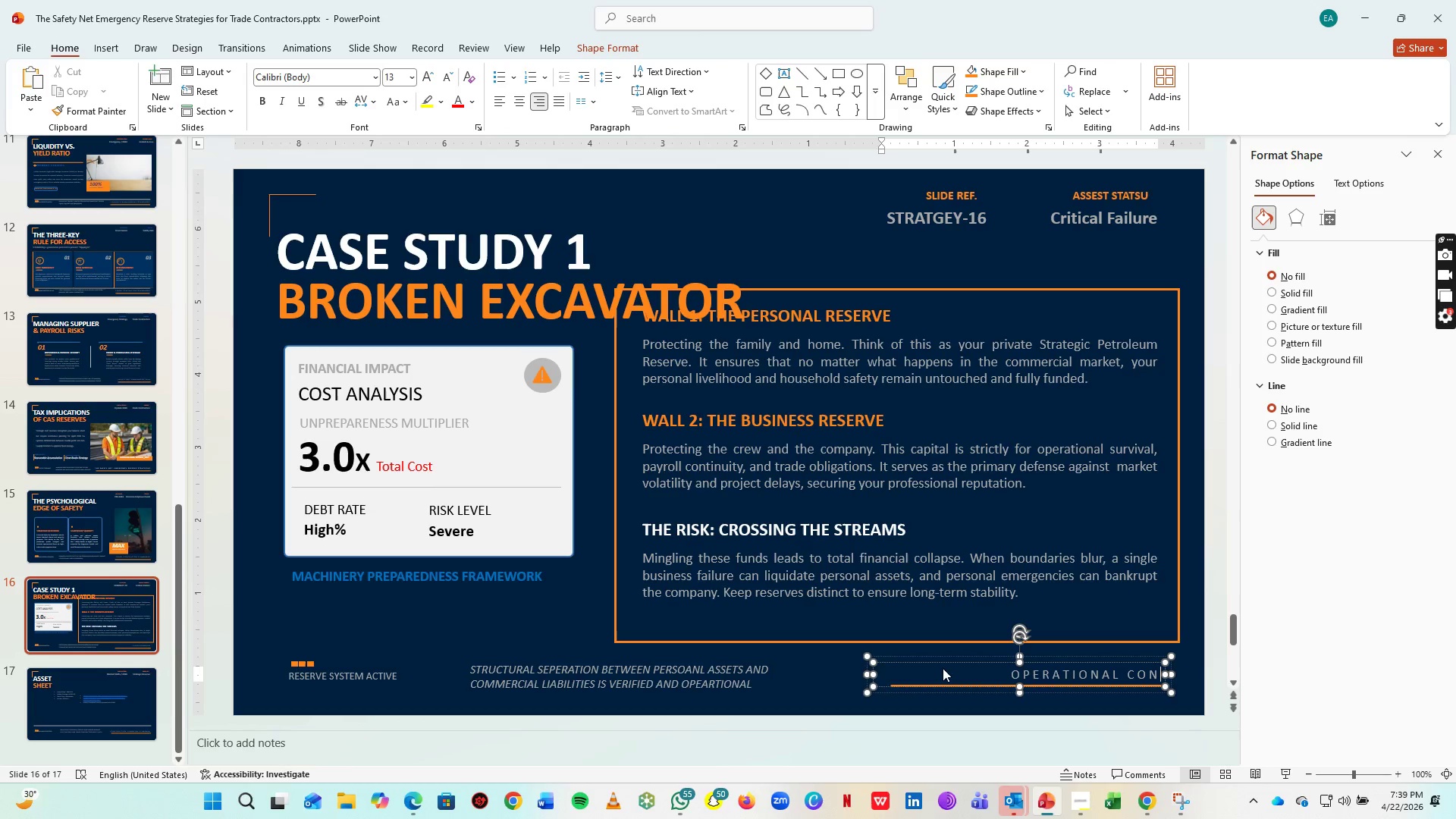 
key(N)
 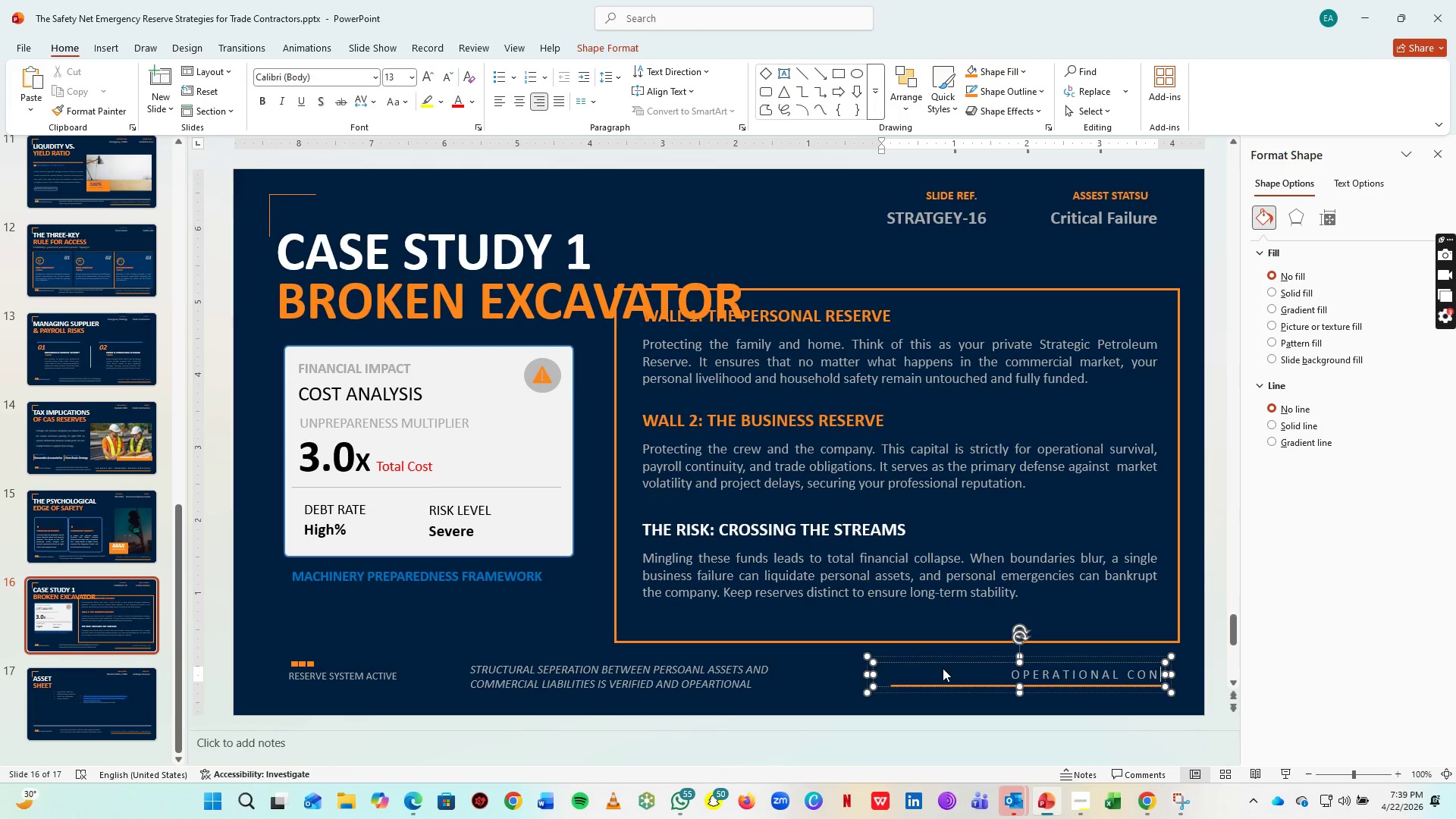 
key(Space)
 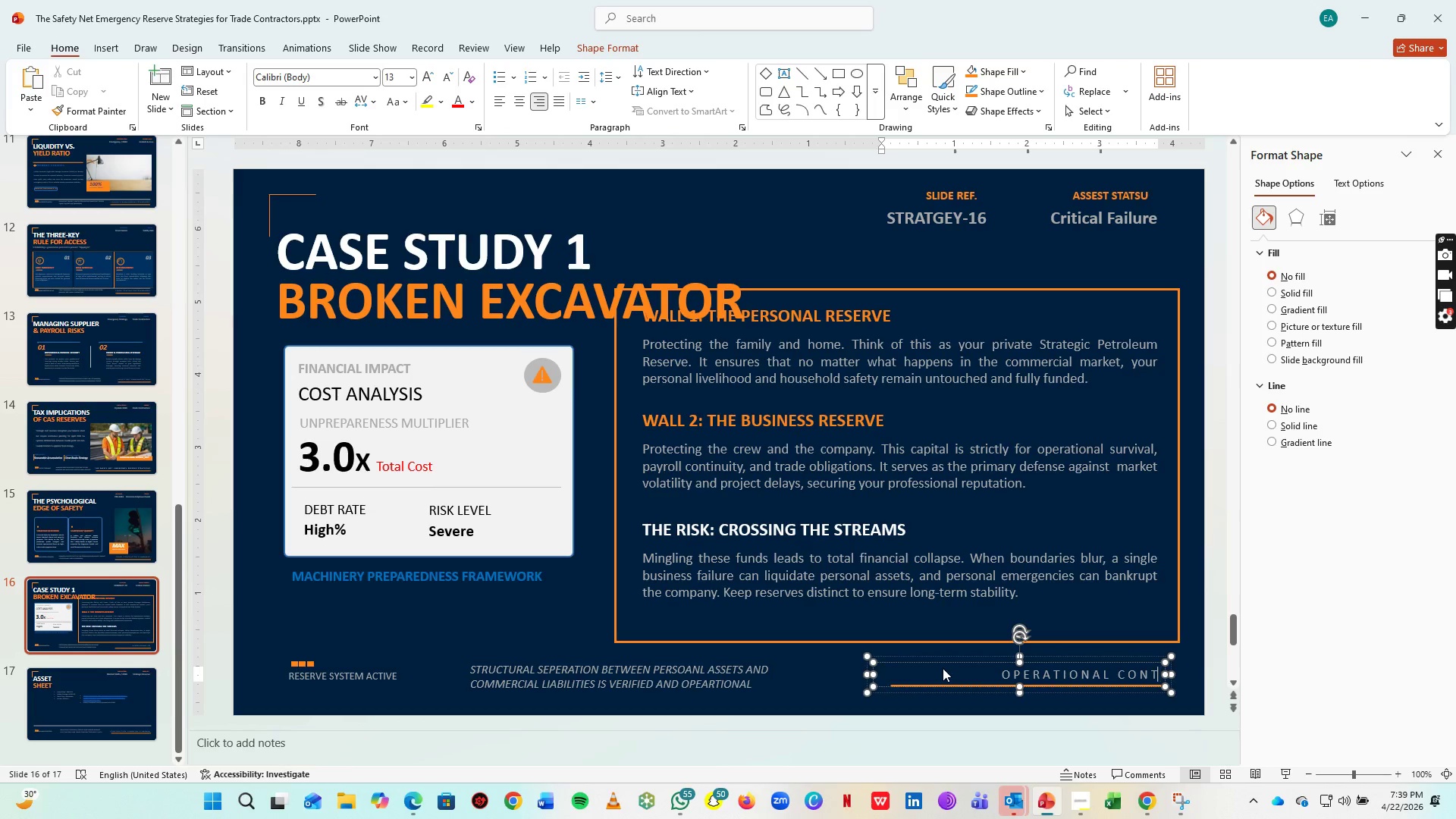 
key(T)
 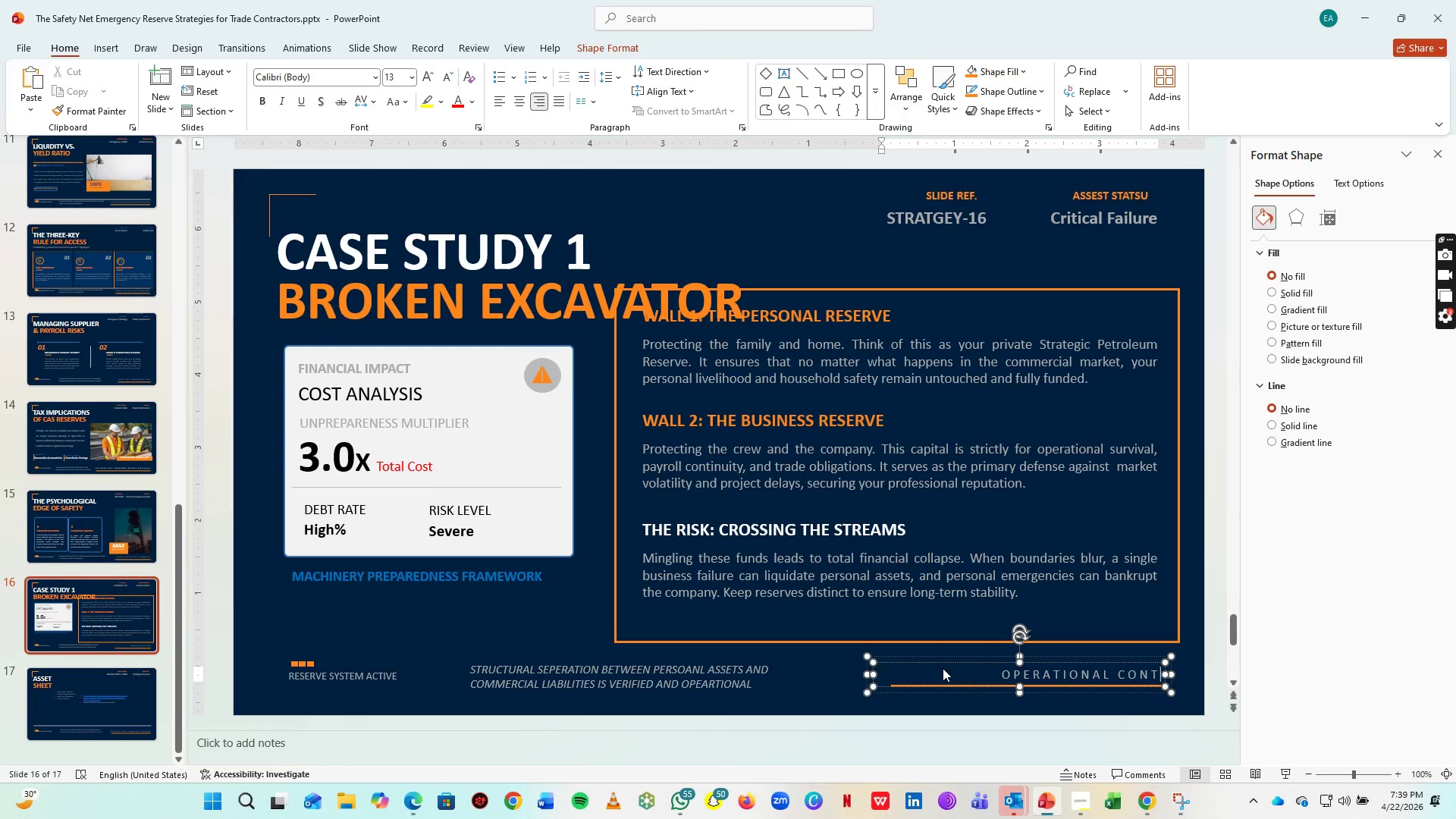 
key(Space)
 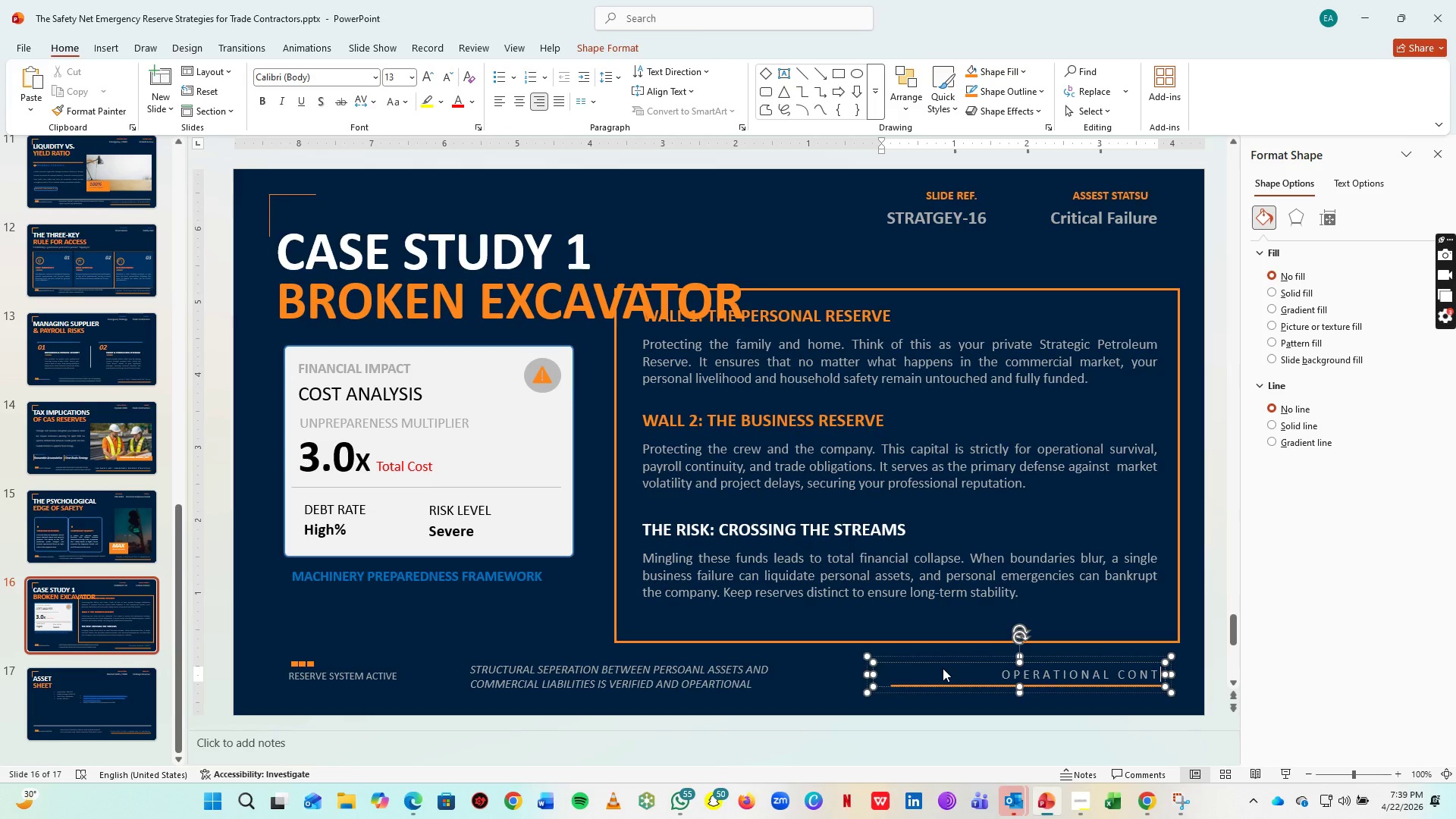 
key(I)
 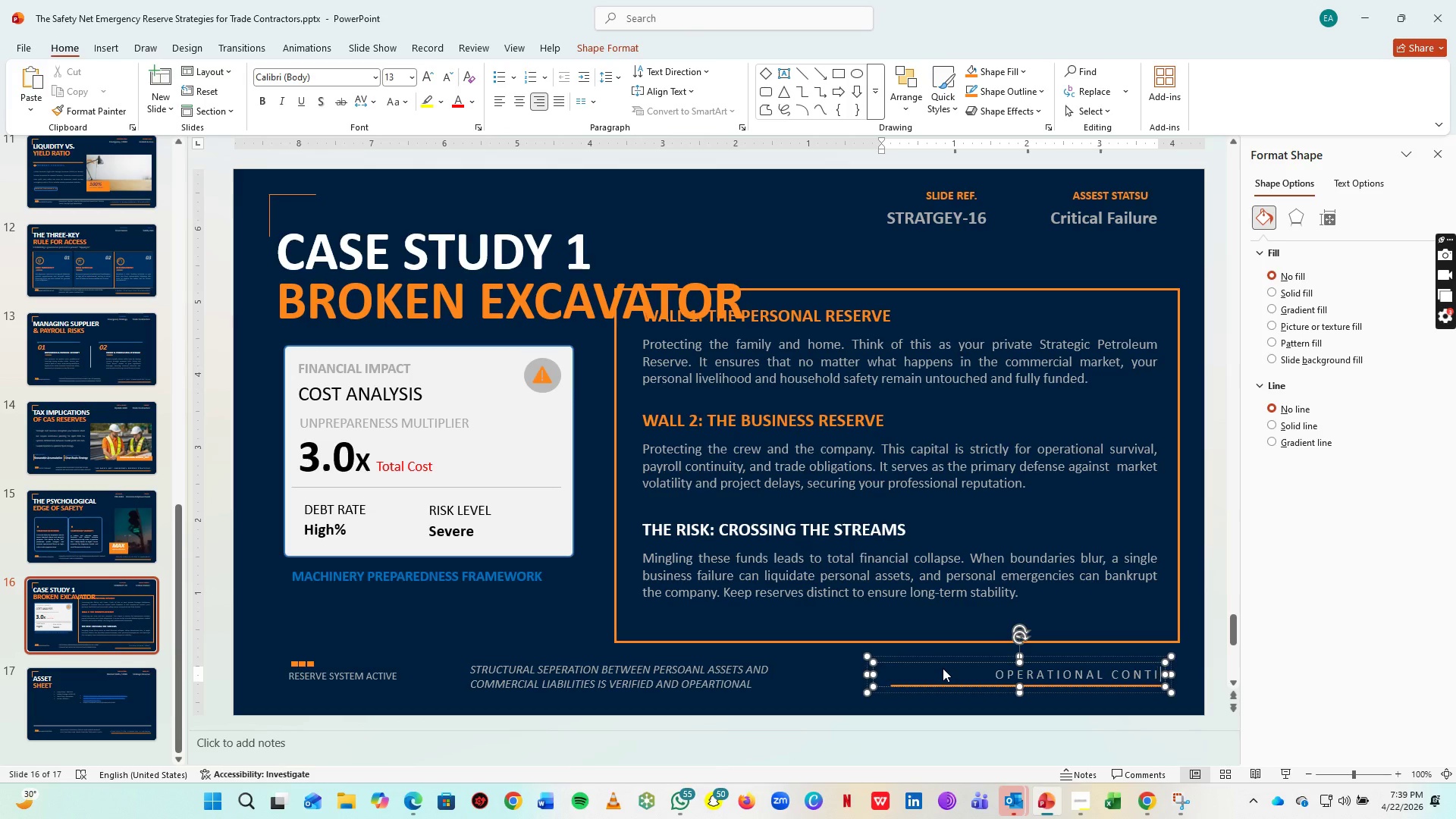 
key(Space)
 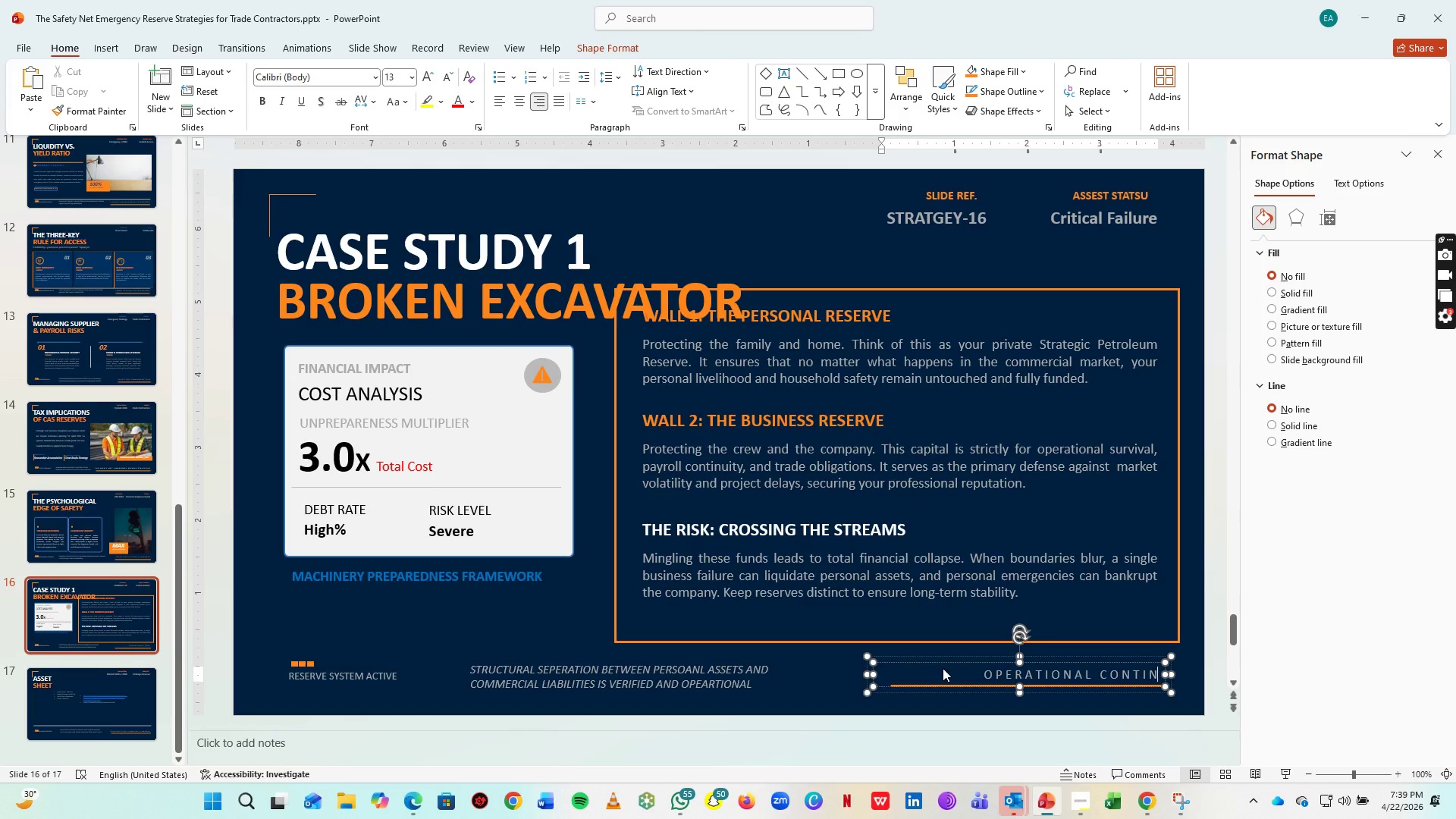 
key(N)